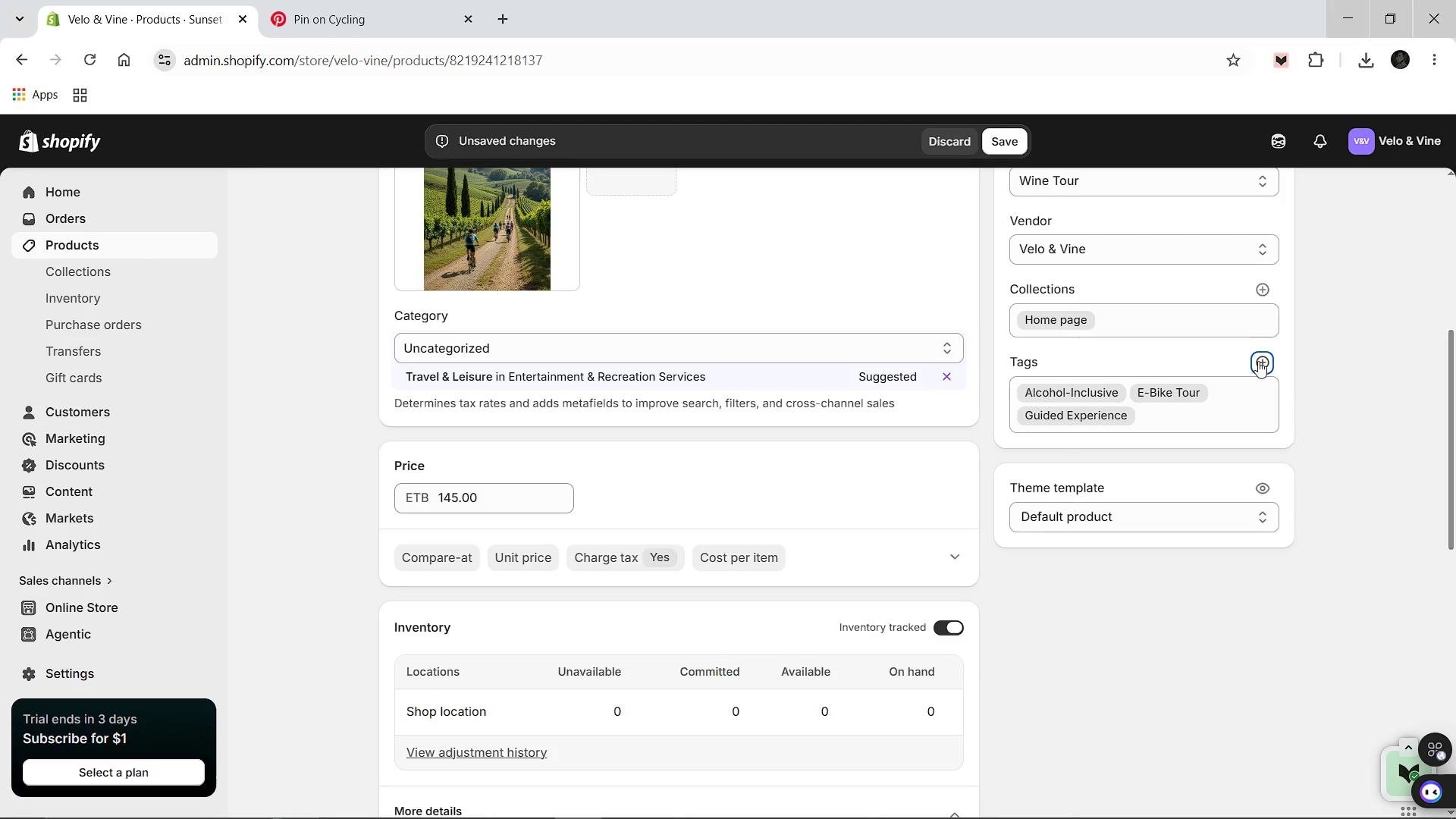 
left_click([1260, 361])
 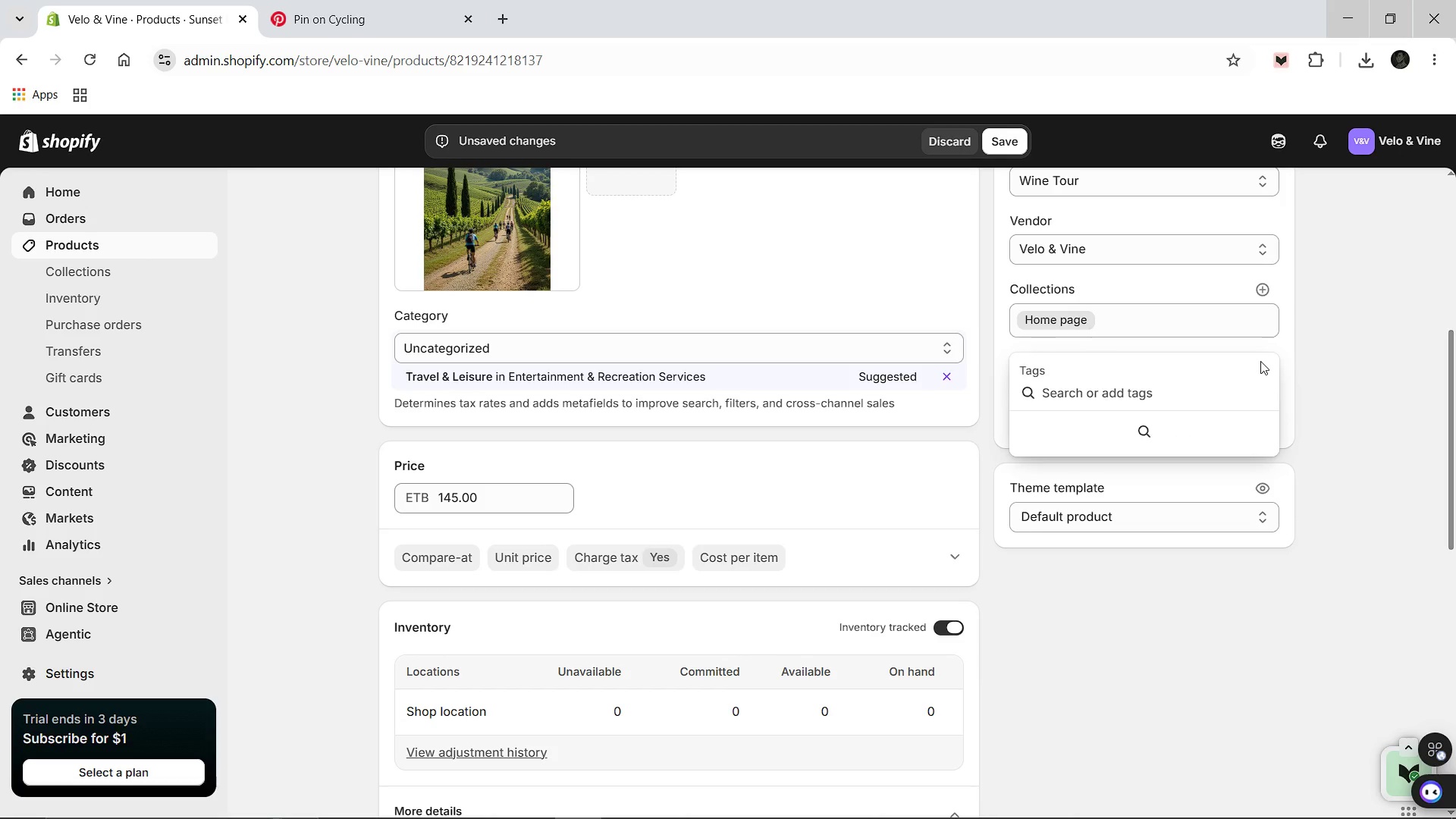 
type(Sunset Tour)
 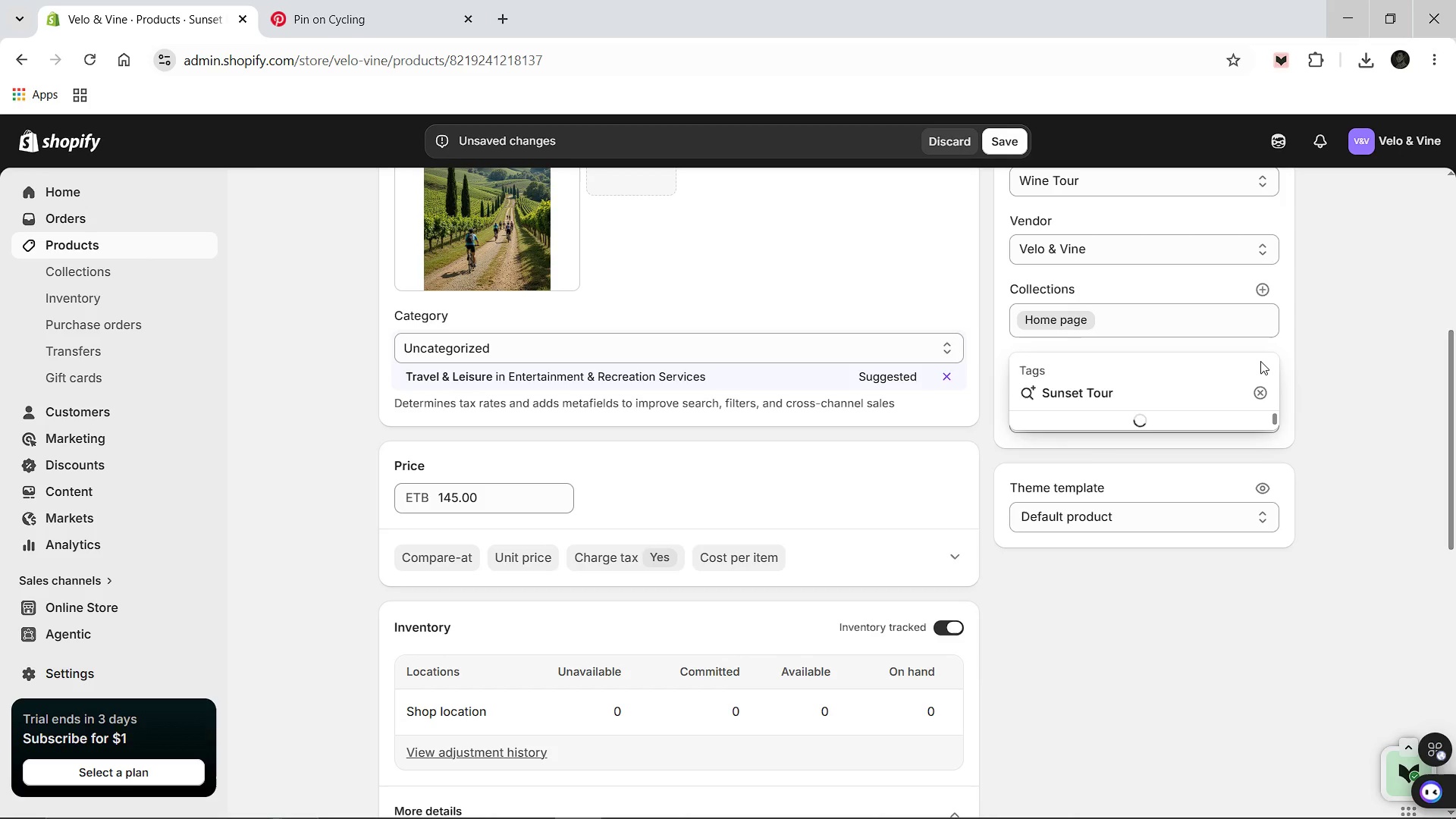 
key(Enter)
 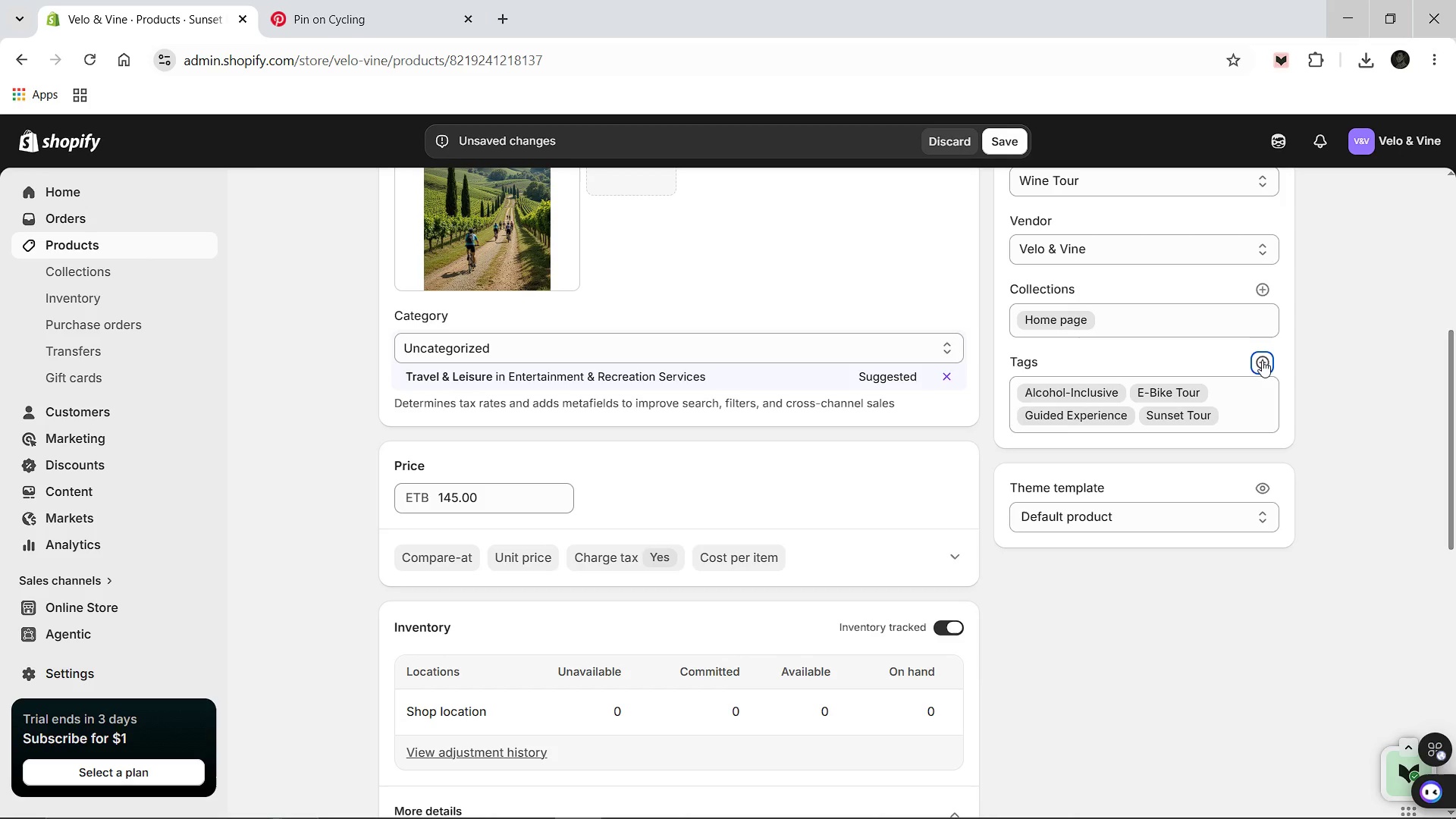 
left_click([1262, 360])
 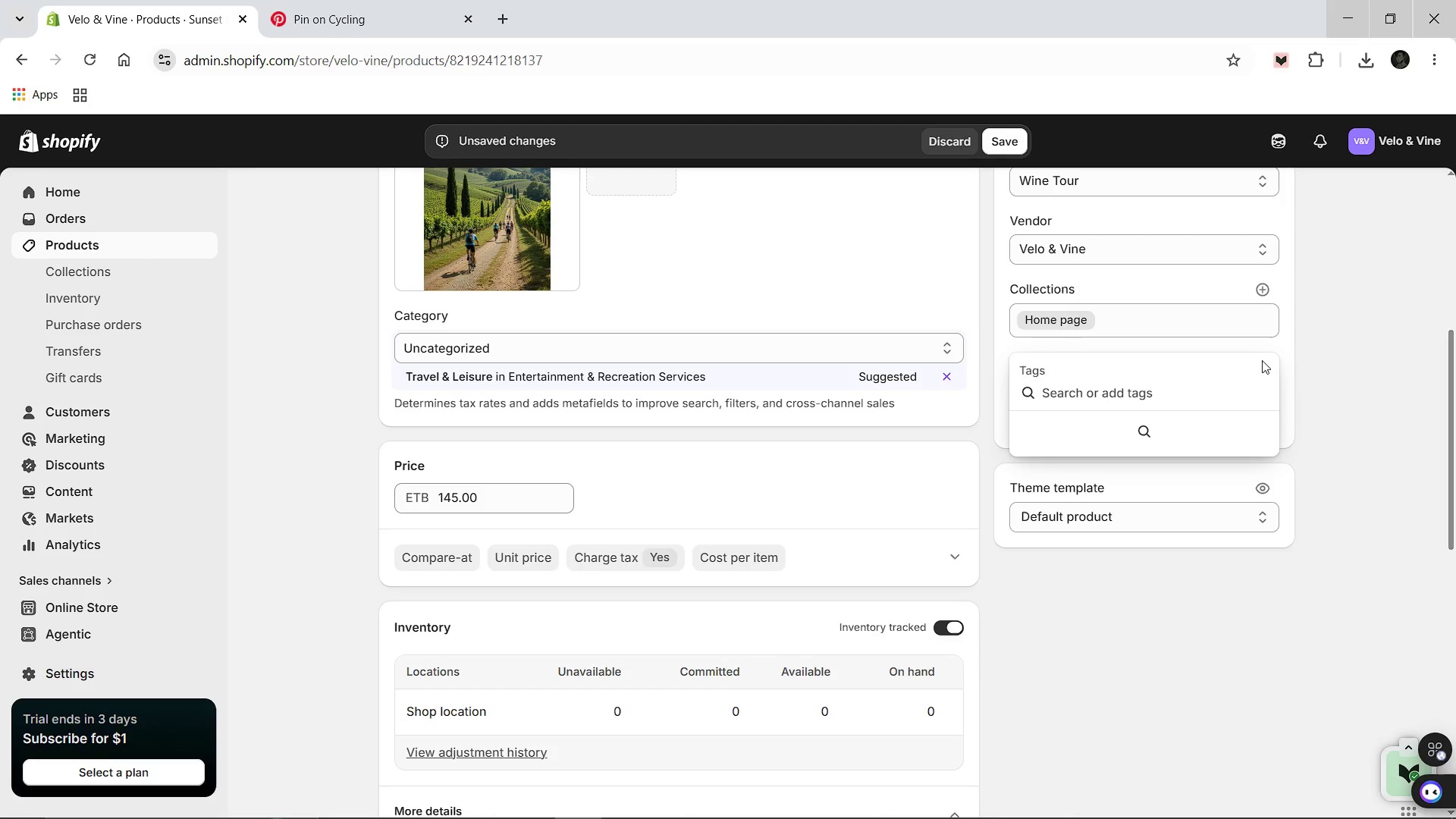 
type(Responsible Touru)
key(Backspace)
type(ism)
 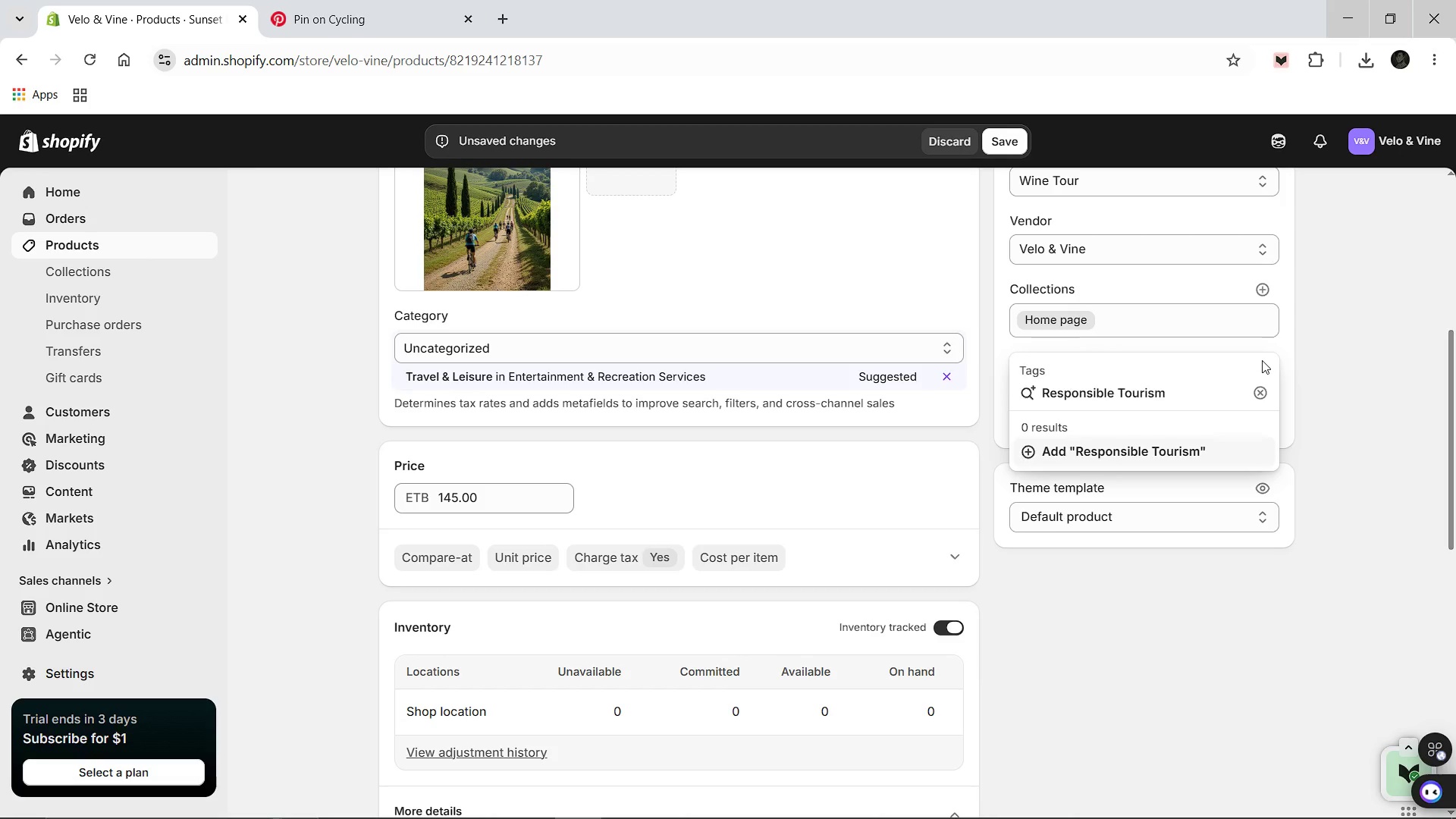 
key(Enter)
 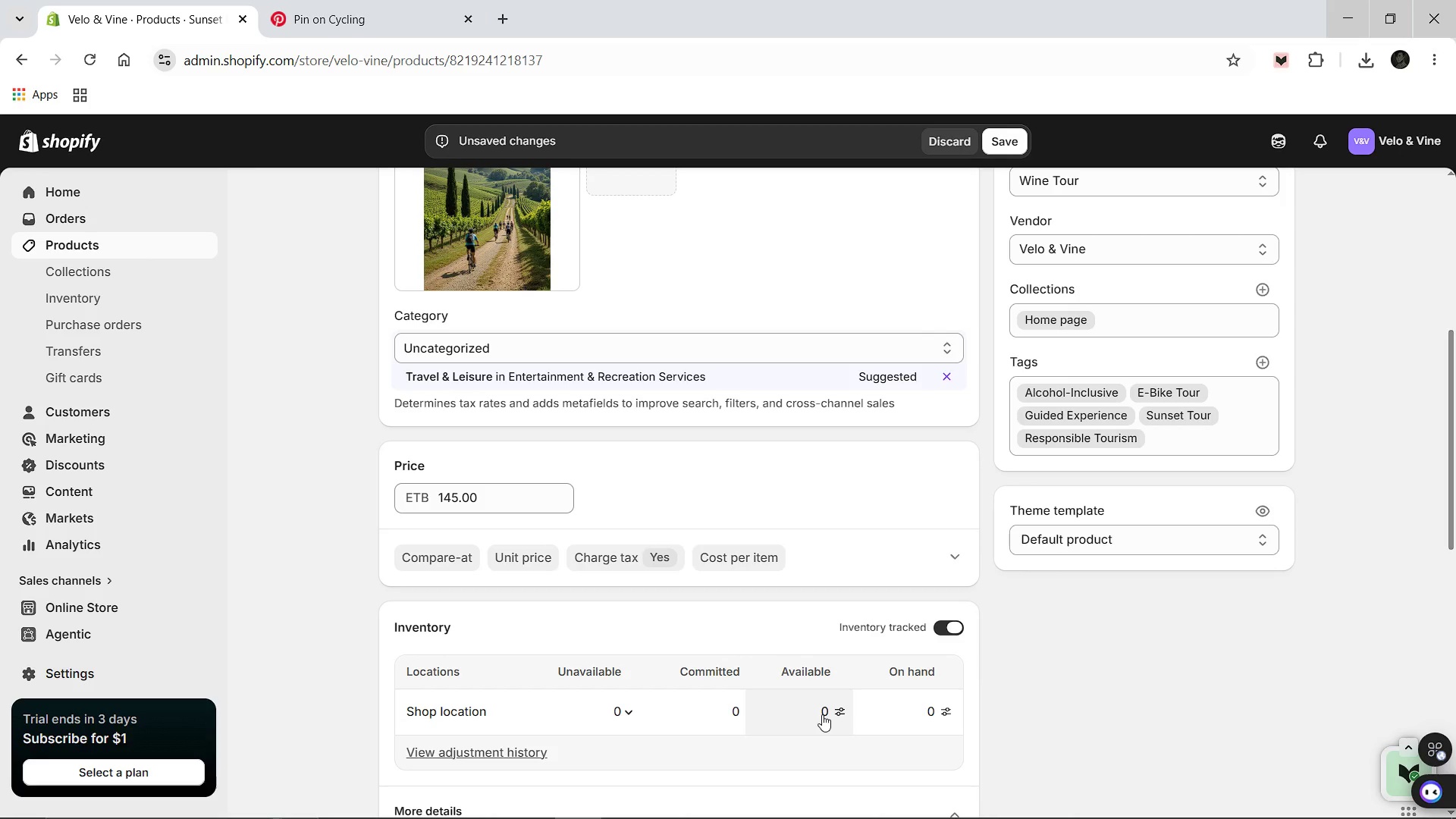 
type(100)
 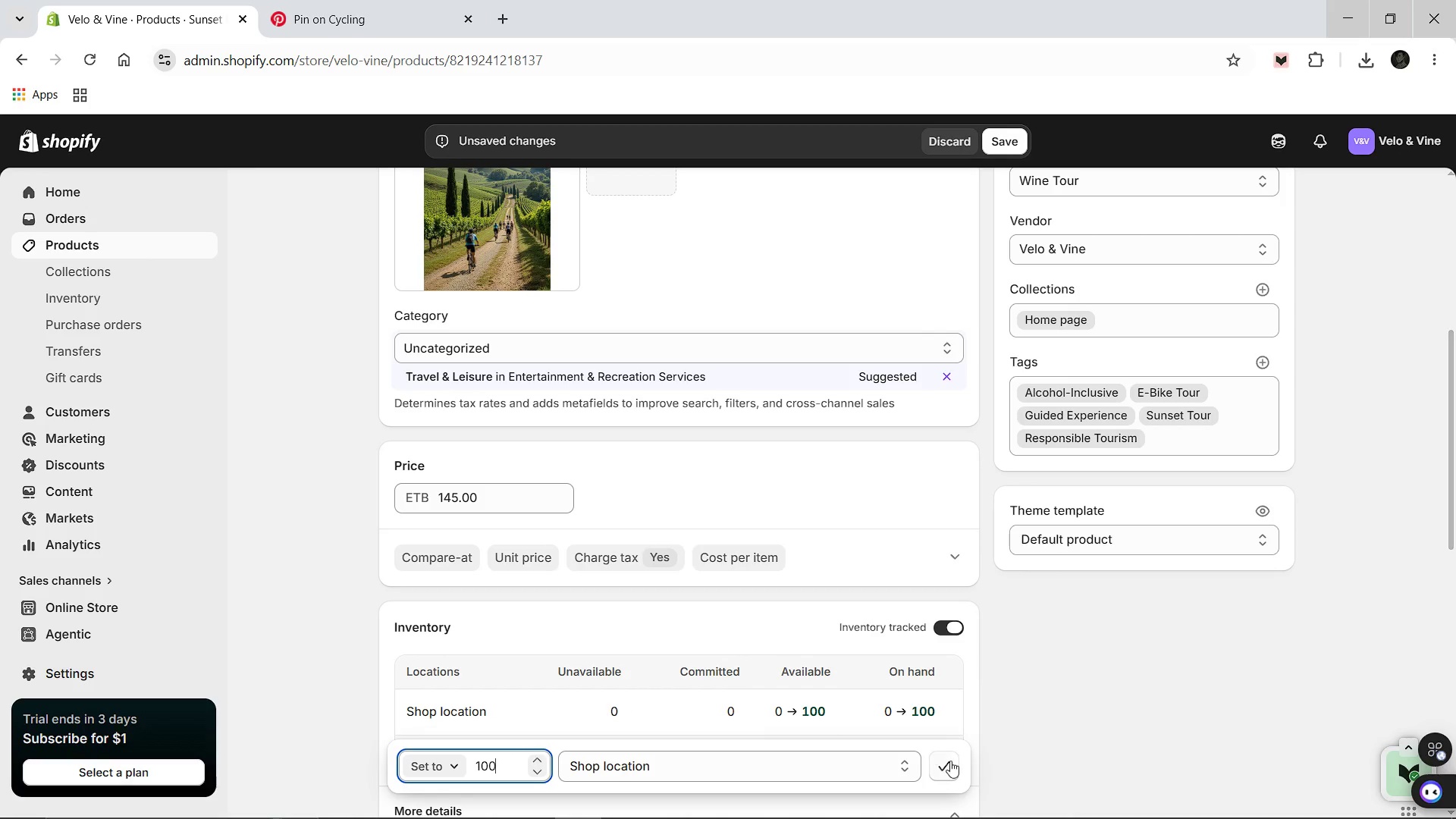 
left_click([958, 767])
 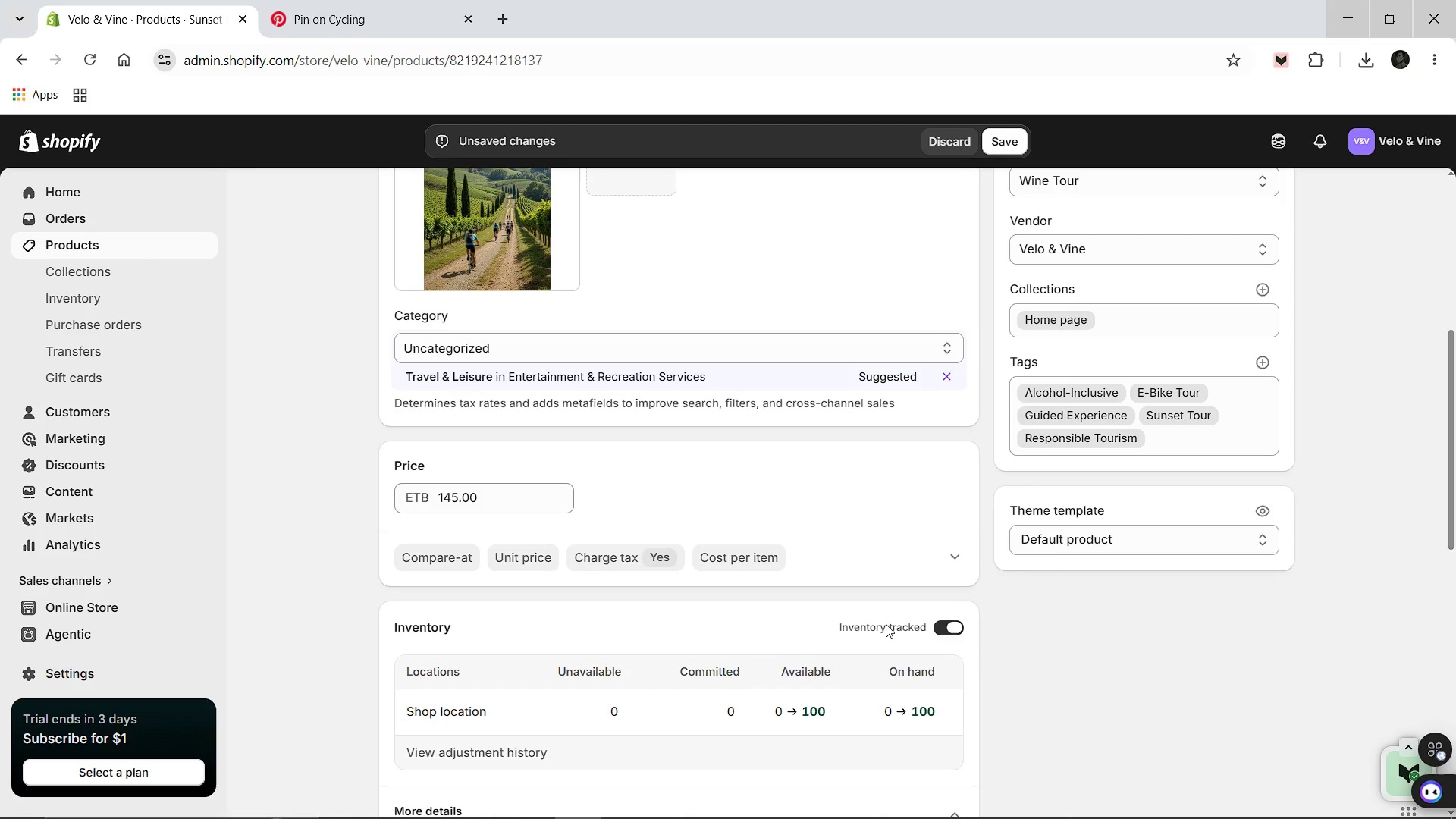 
scroll: coordinate [788, 580], scroll_direction: down, amount: 10.0
 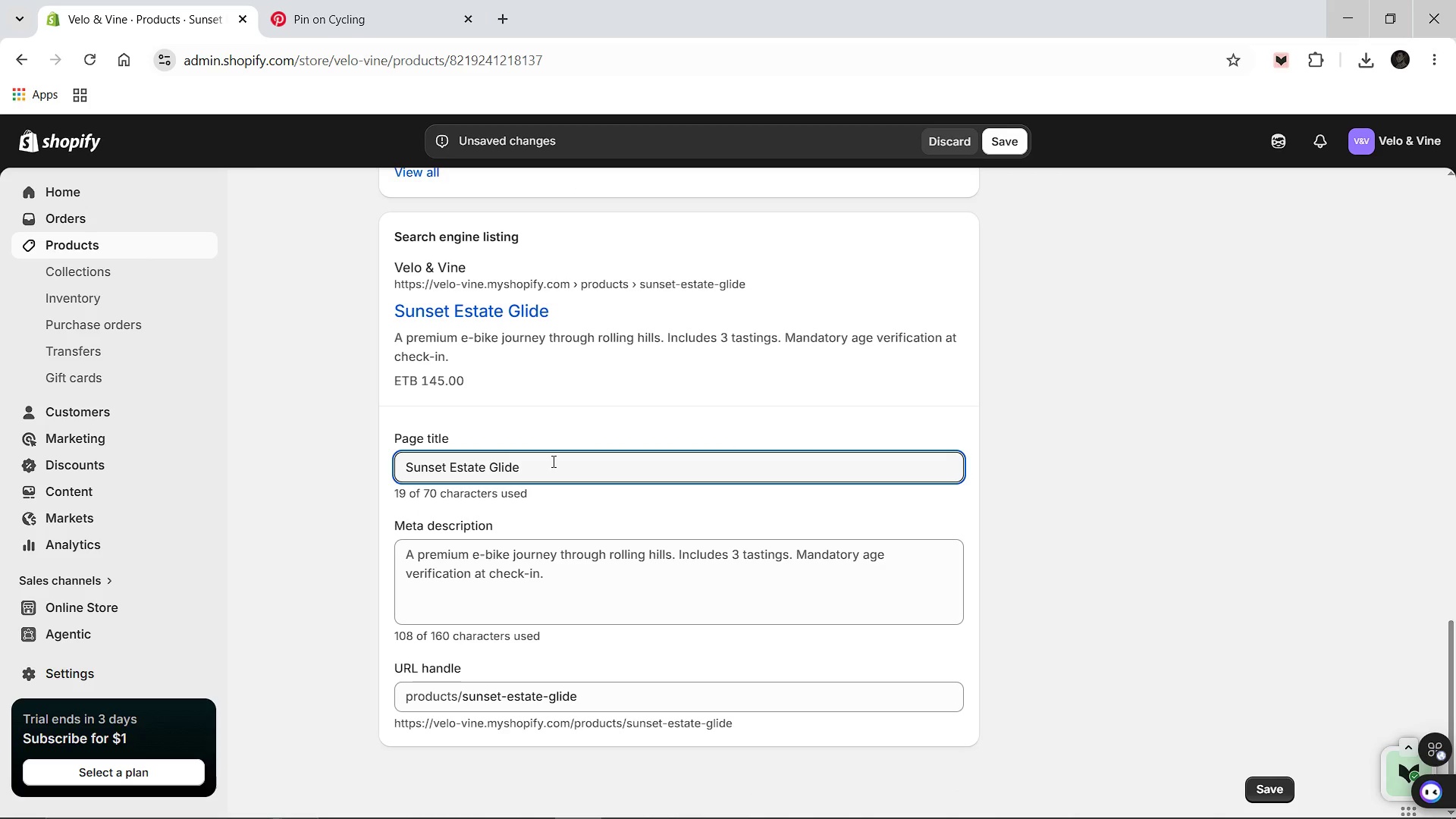 
type( [Break] Premium Vineyard E-Bike Tour)
 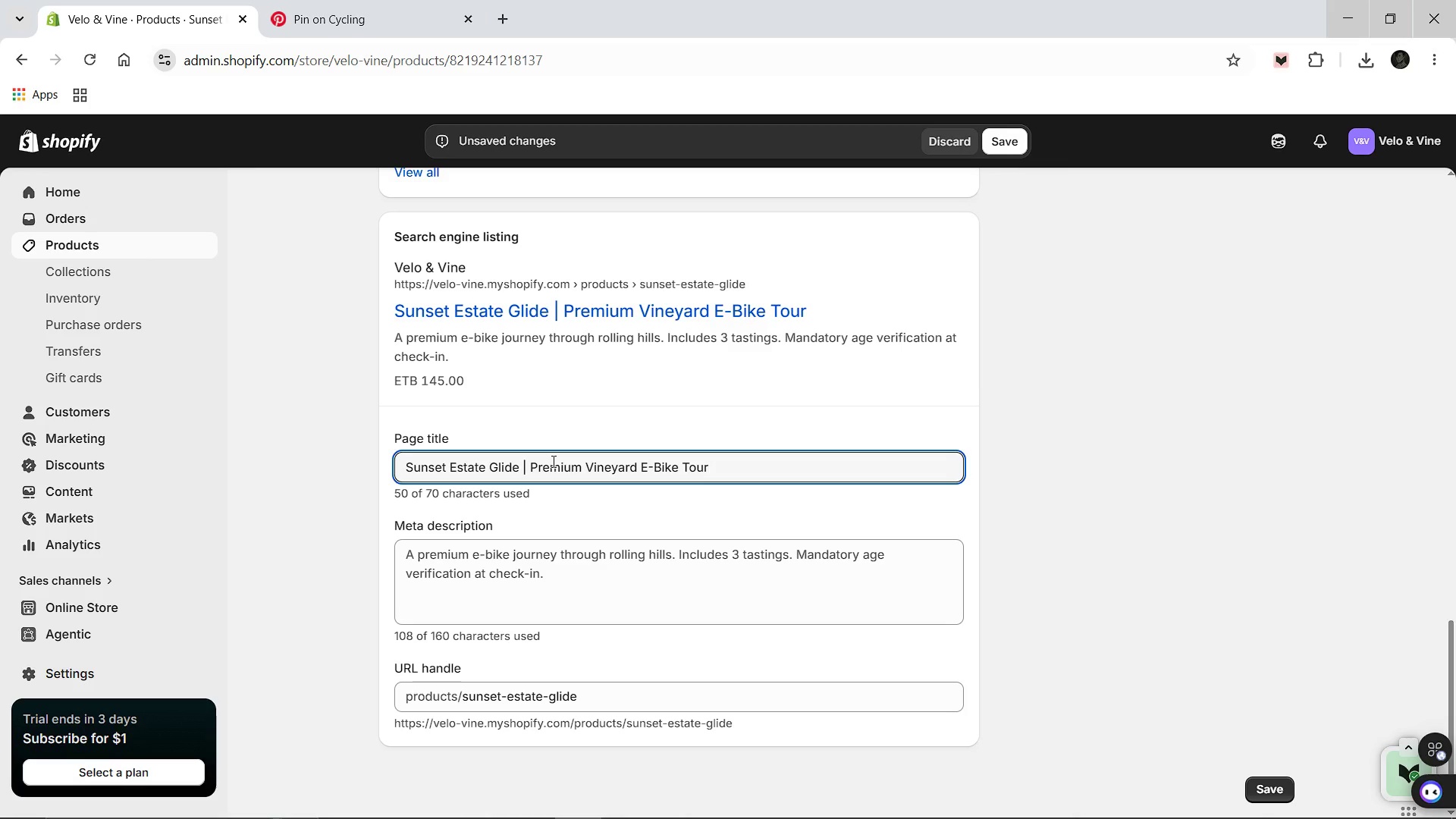 
wait(5.77)
 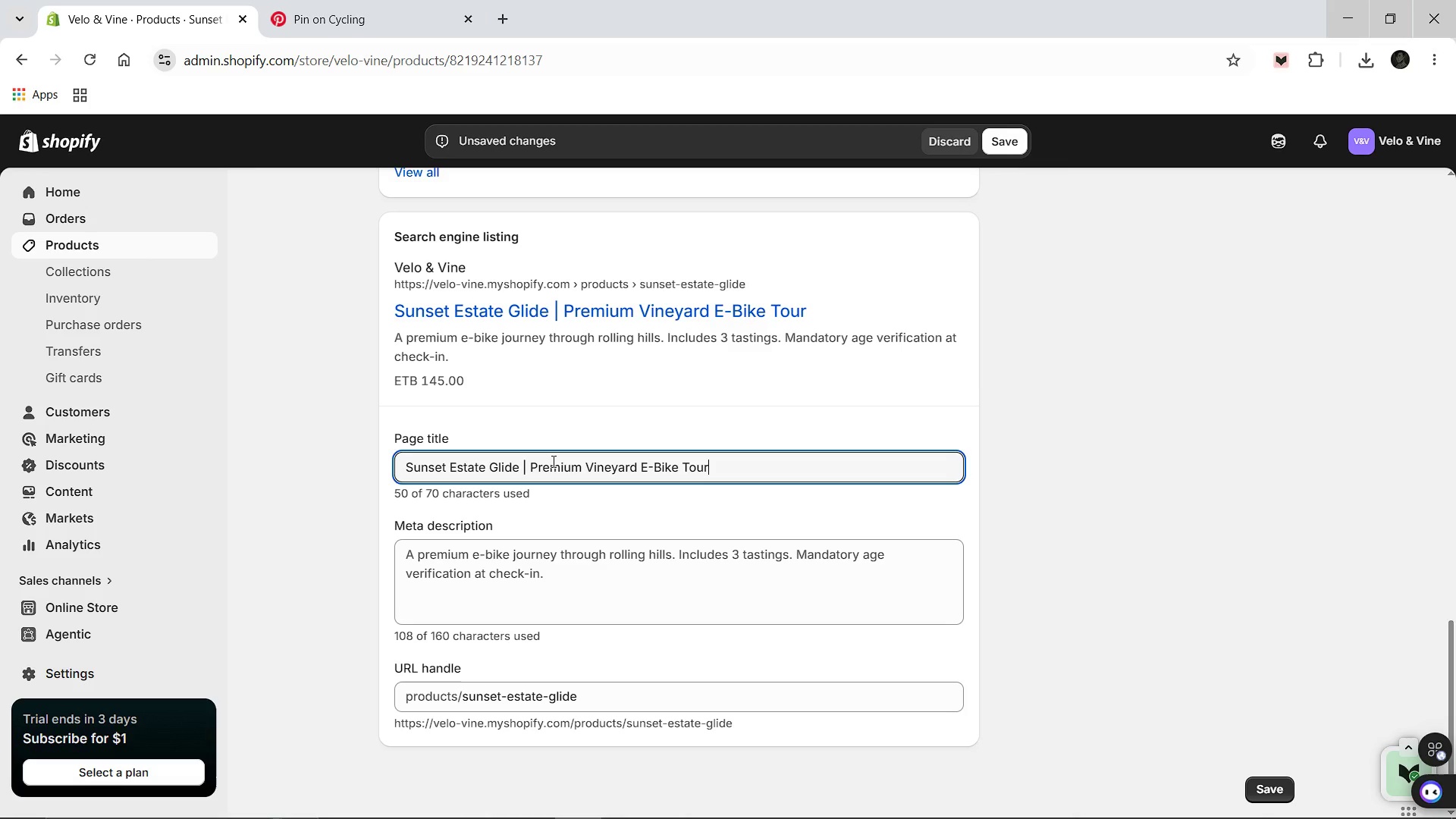 
left_click([522, 587])
 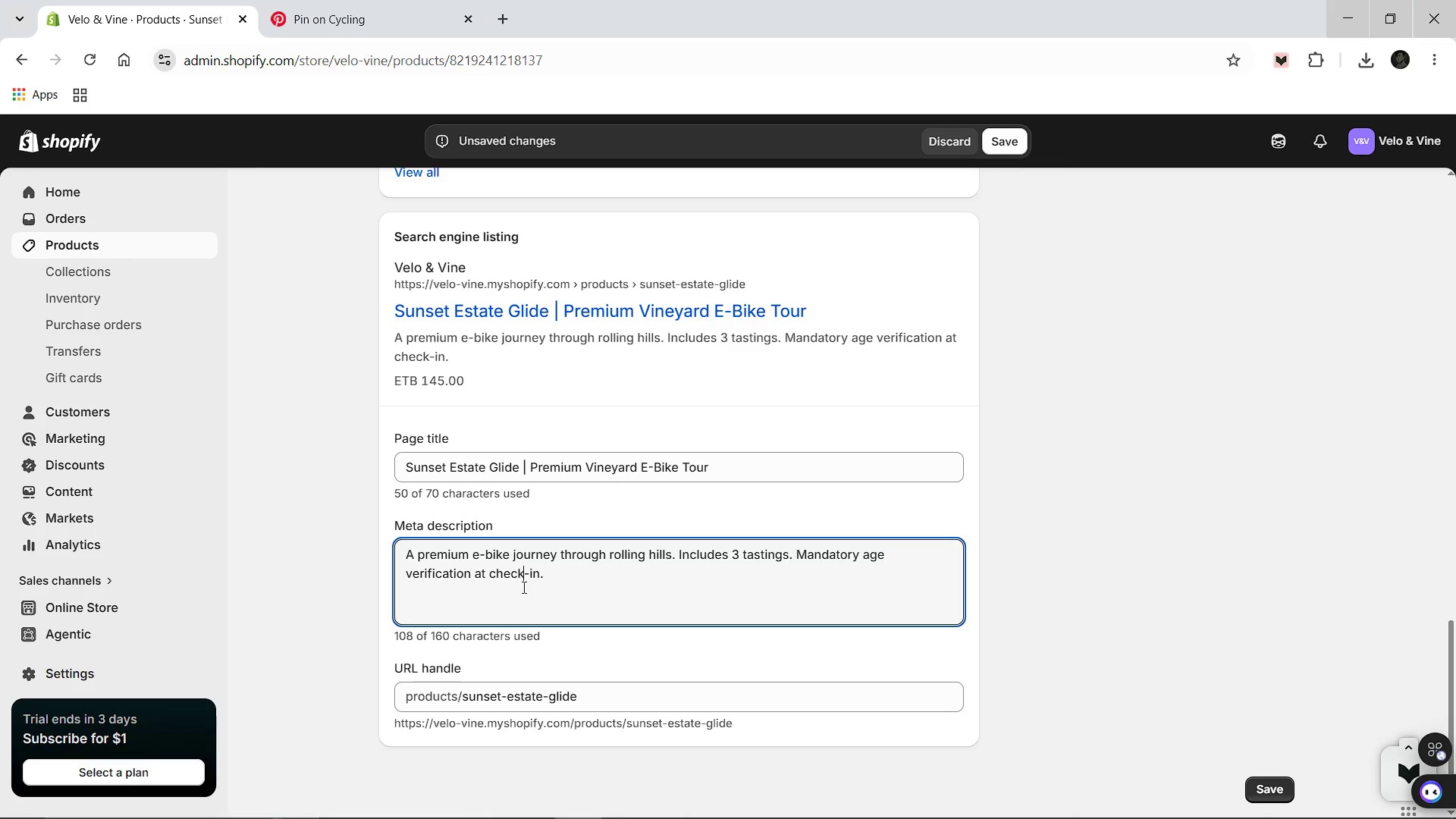 
key(Control+A)
 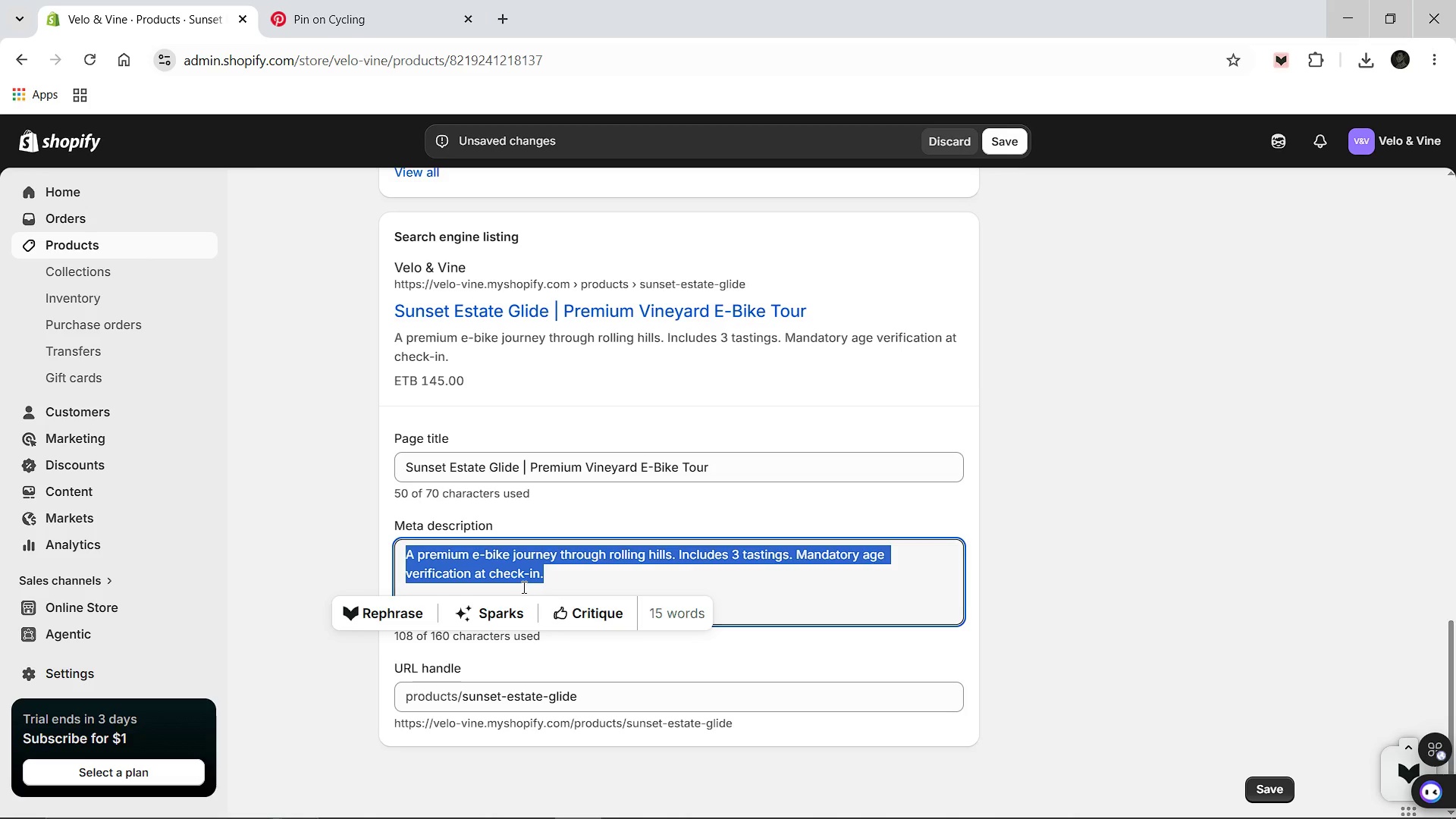 
type(Joi)
 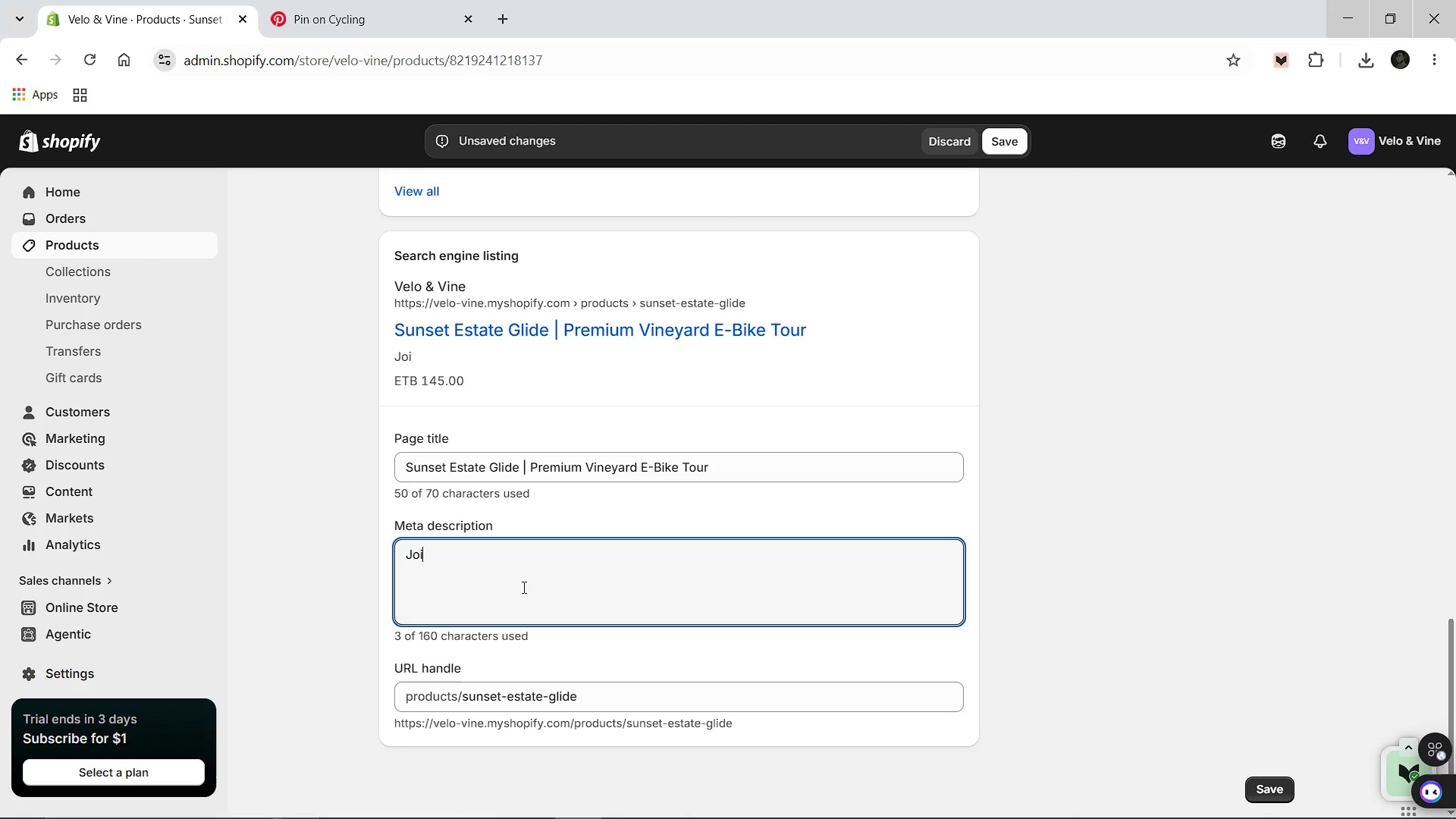 
type(Vel)
key(Backspace)
key(Backspace)
key(Backspace)
type(n Velo & Vine for safe, responsible sunset e-bike tour )
key(Backspace)
type(. Enjoy 3 tastings with strick 21+ age gating and safety)
 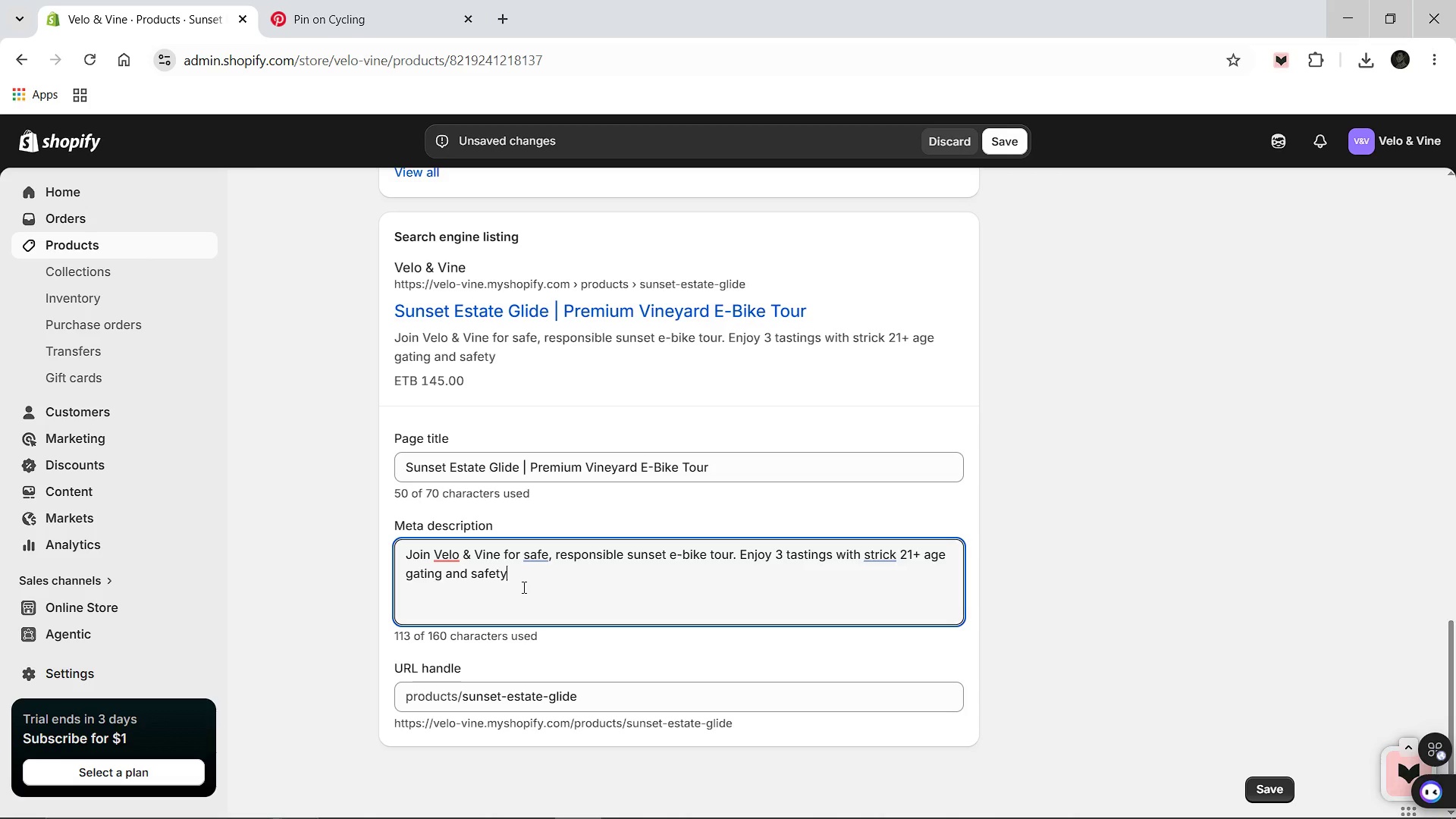 
wait(16.12)
 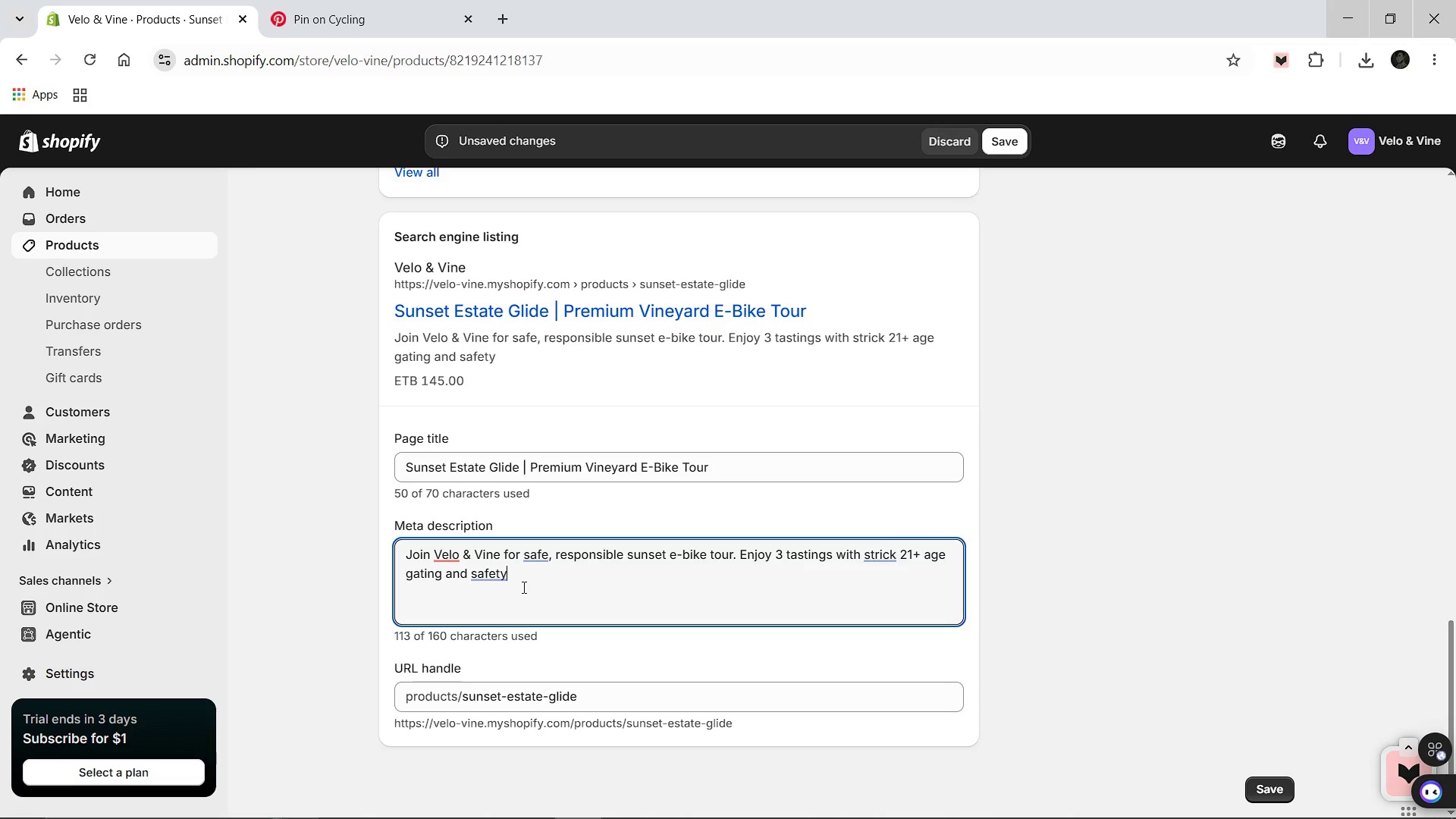 
type( )
key(Backspace)
type( protocols for a premium winery experience.)
 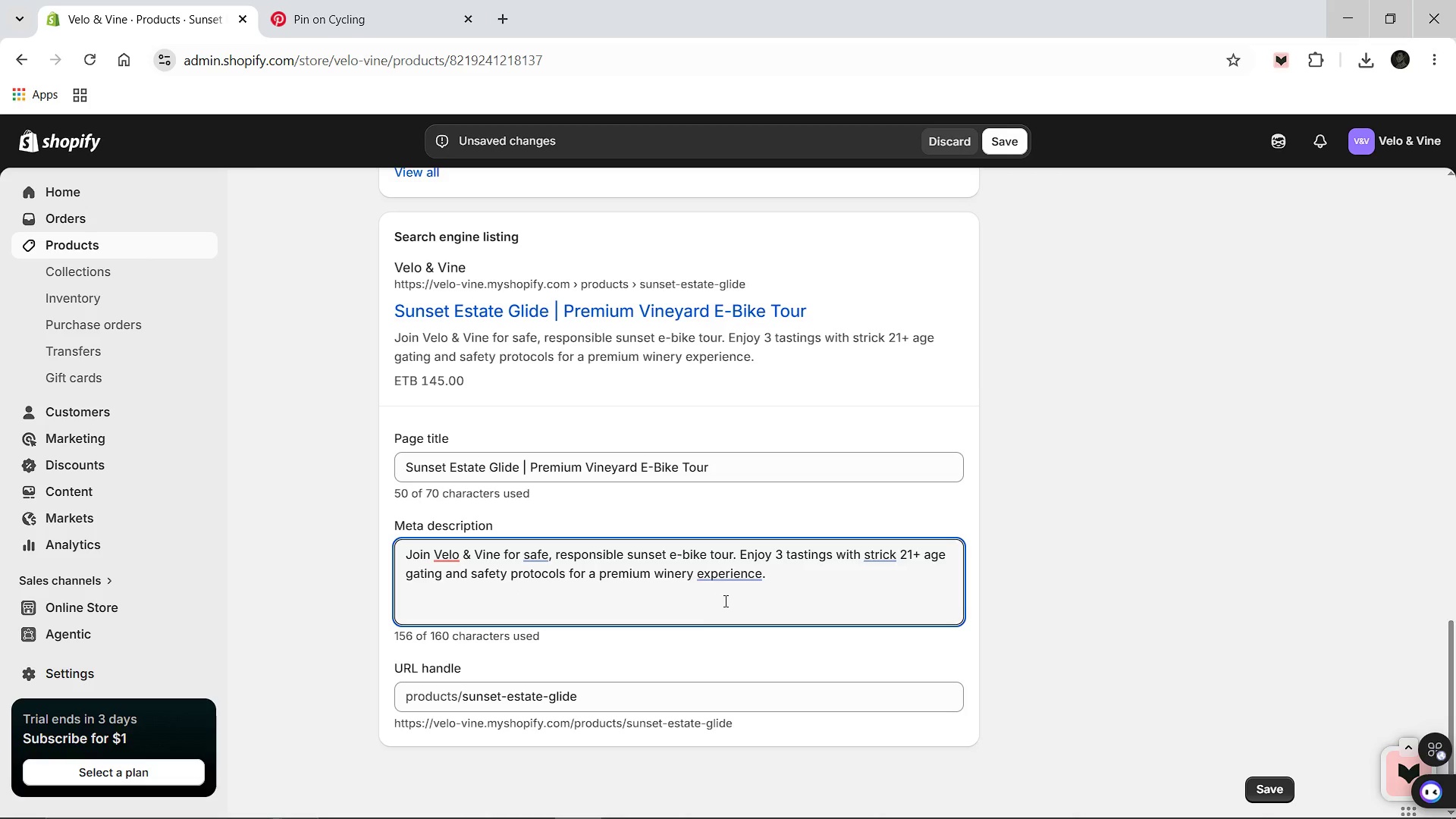 
mouse_move([728, 598])
 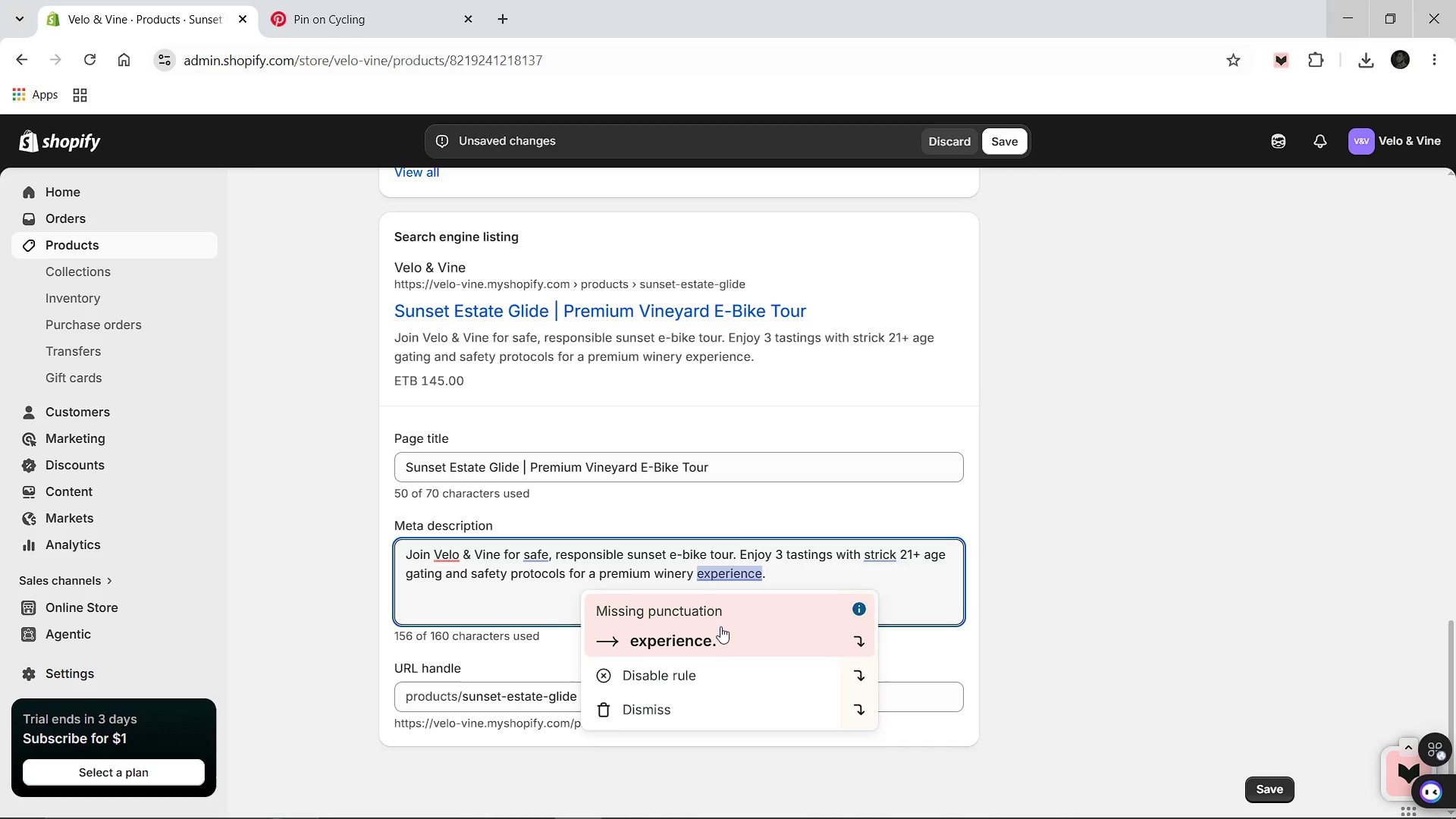 
left_click([721, 626])
 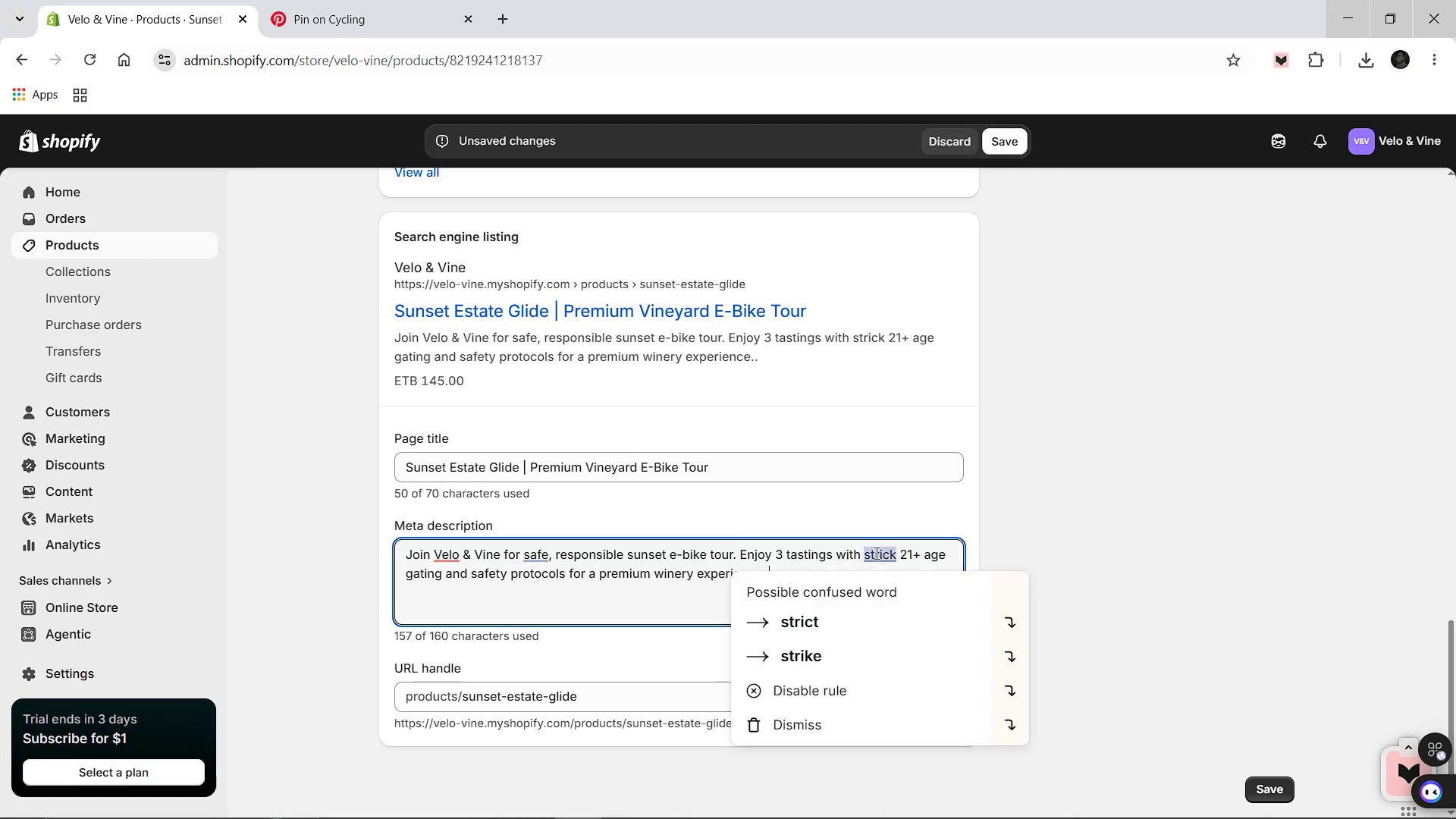 
key(Backspace)
 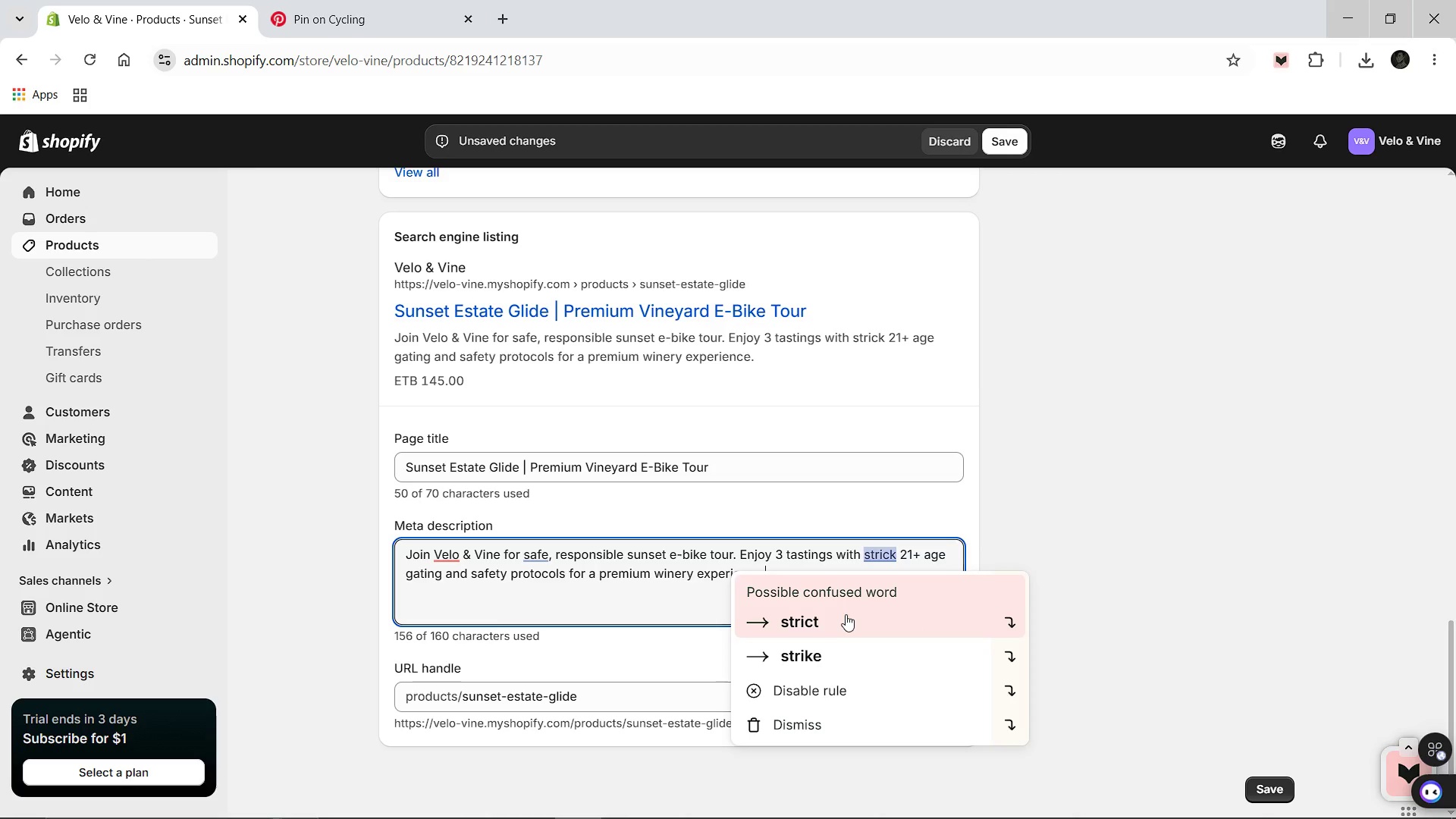 
left_click([846, 616])
 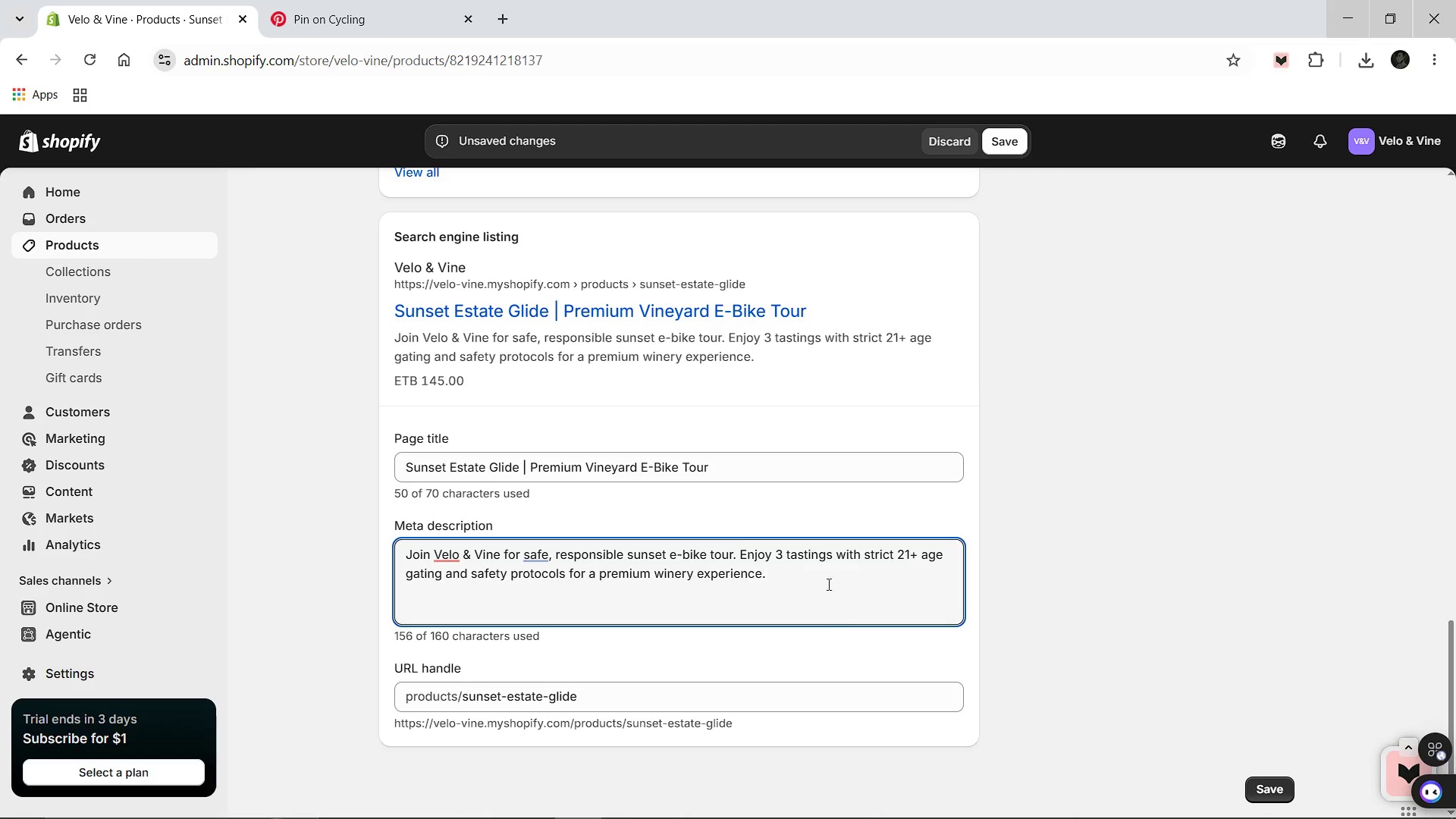 
scroll: coordinate [701, 561], scroll_direction: up, amount: 15.0
 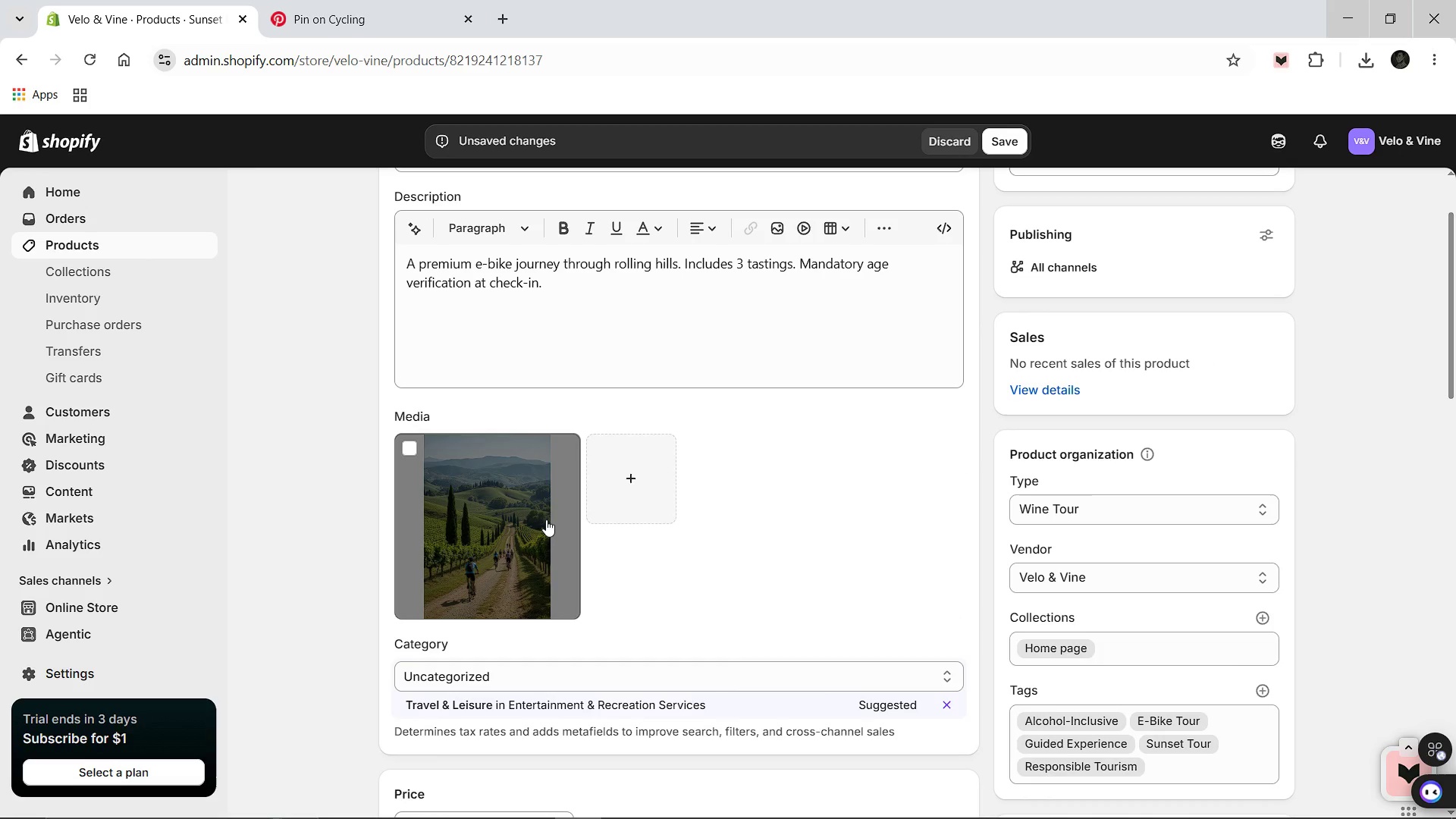 
left_click([546, 519])
 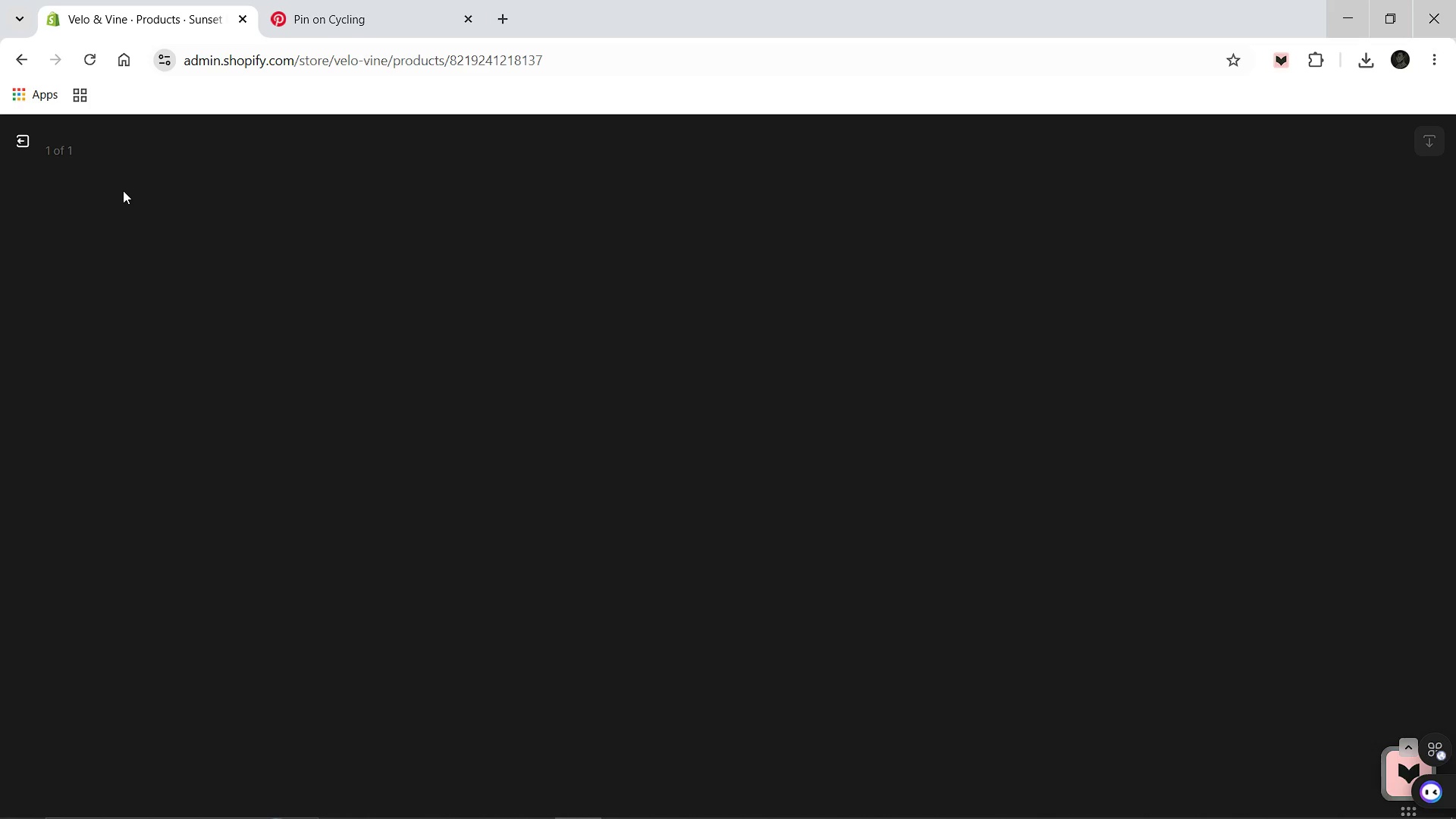 
left_click([22, 139])
 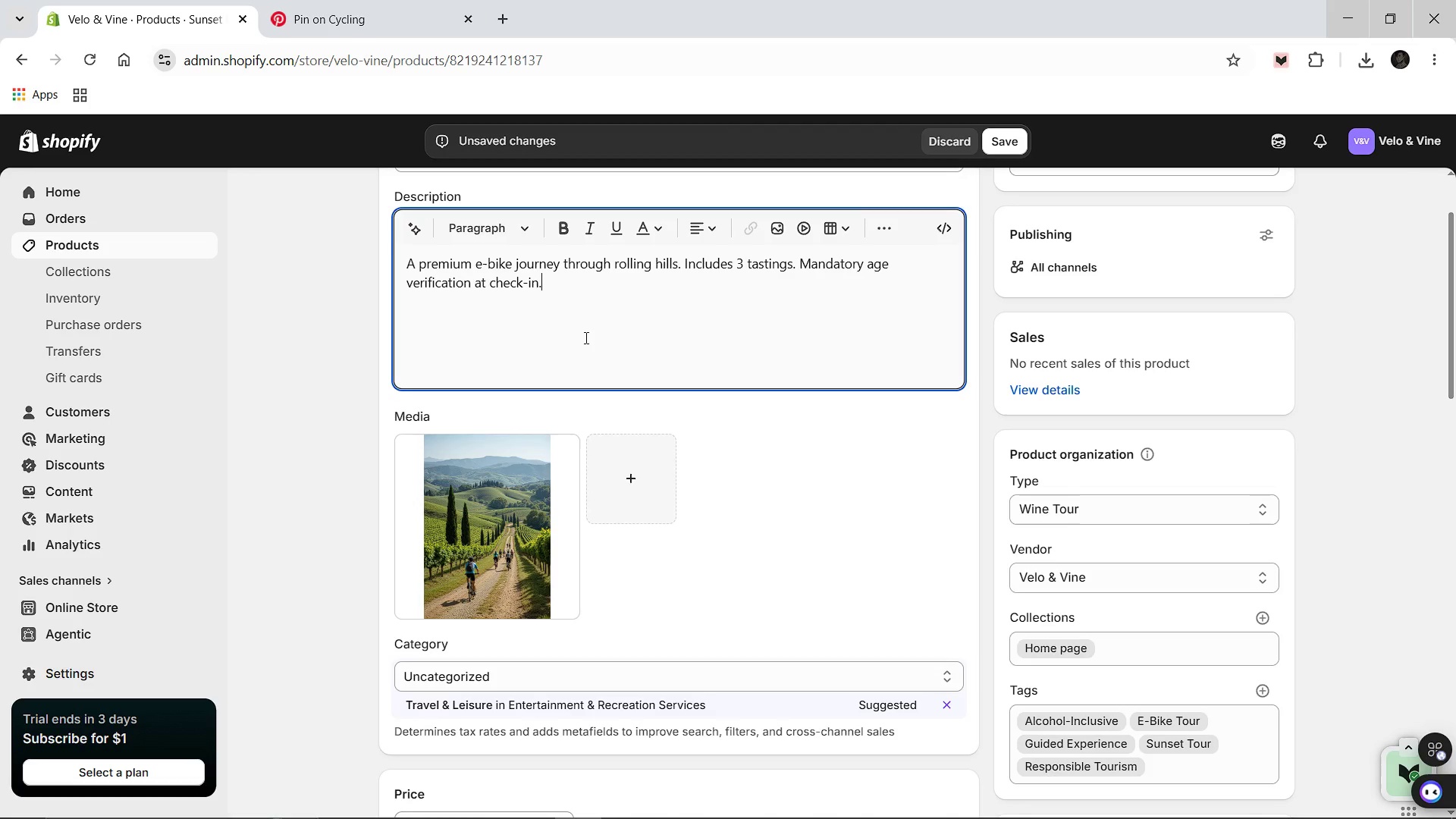 
key(Control+A)
 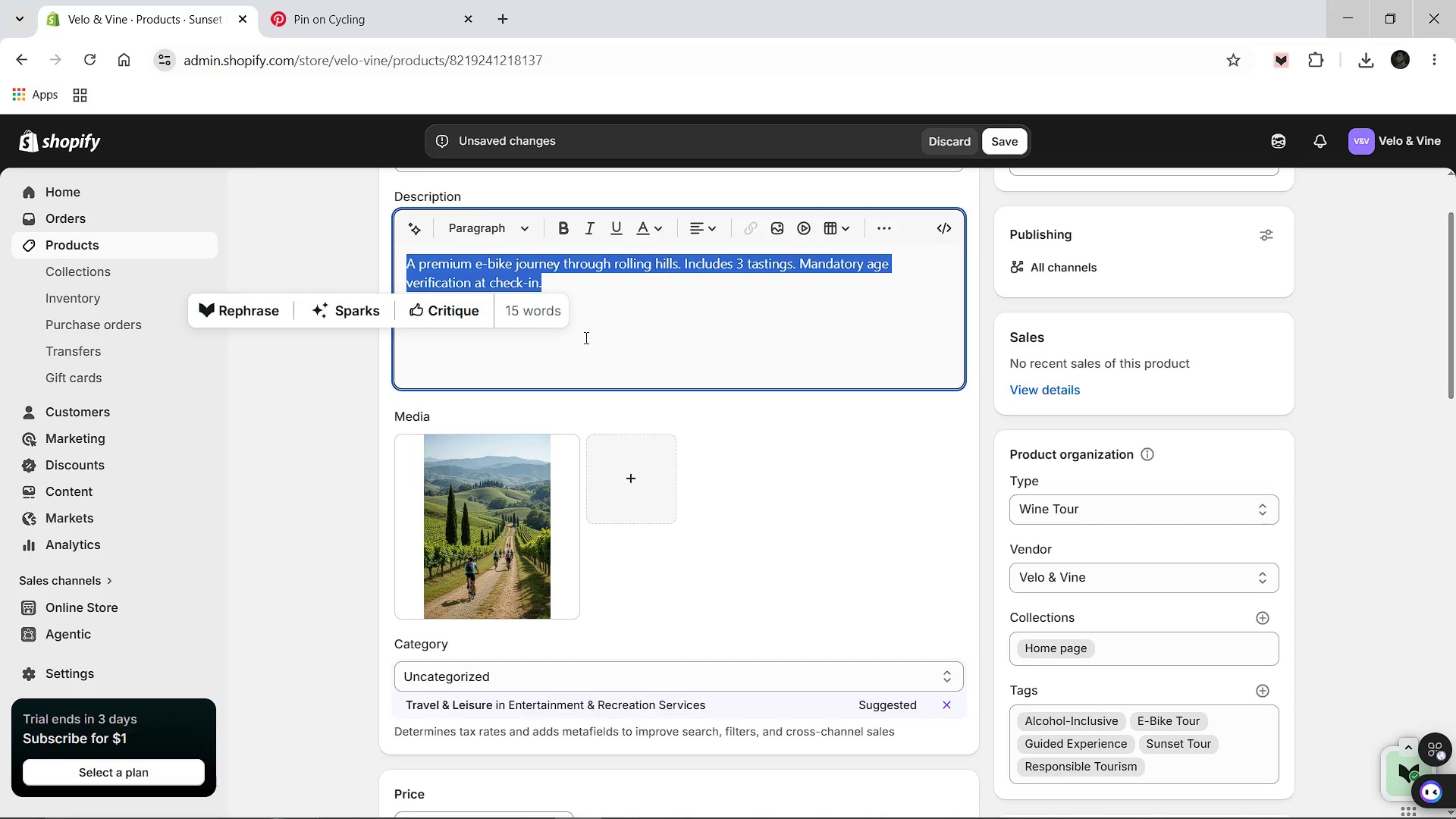 
type(Experiencethe )
key(Backspace)
key(Backspace)
key(Backspace)
key(Backspace)
type( the serenity of our rolling hills with )
key(Backspace)
type(e)
key(Backspace)
type( the s)
key(Backspace)
type(Sunset Ea)
key(Backspace)
type(sa)
key(Backspace)
type(tate Glide. This P)
key(Backspace)
type(premium e-bike journey includes three curated tastings at our most )
 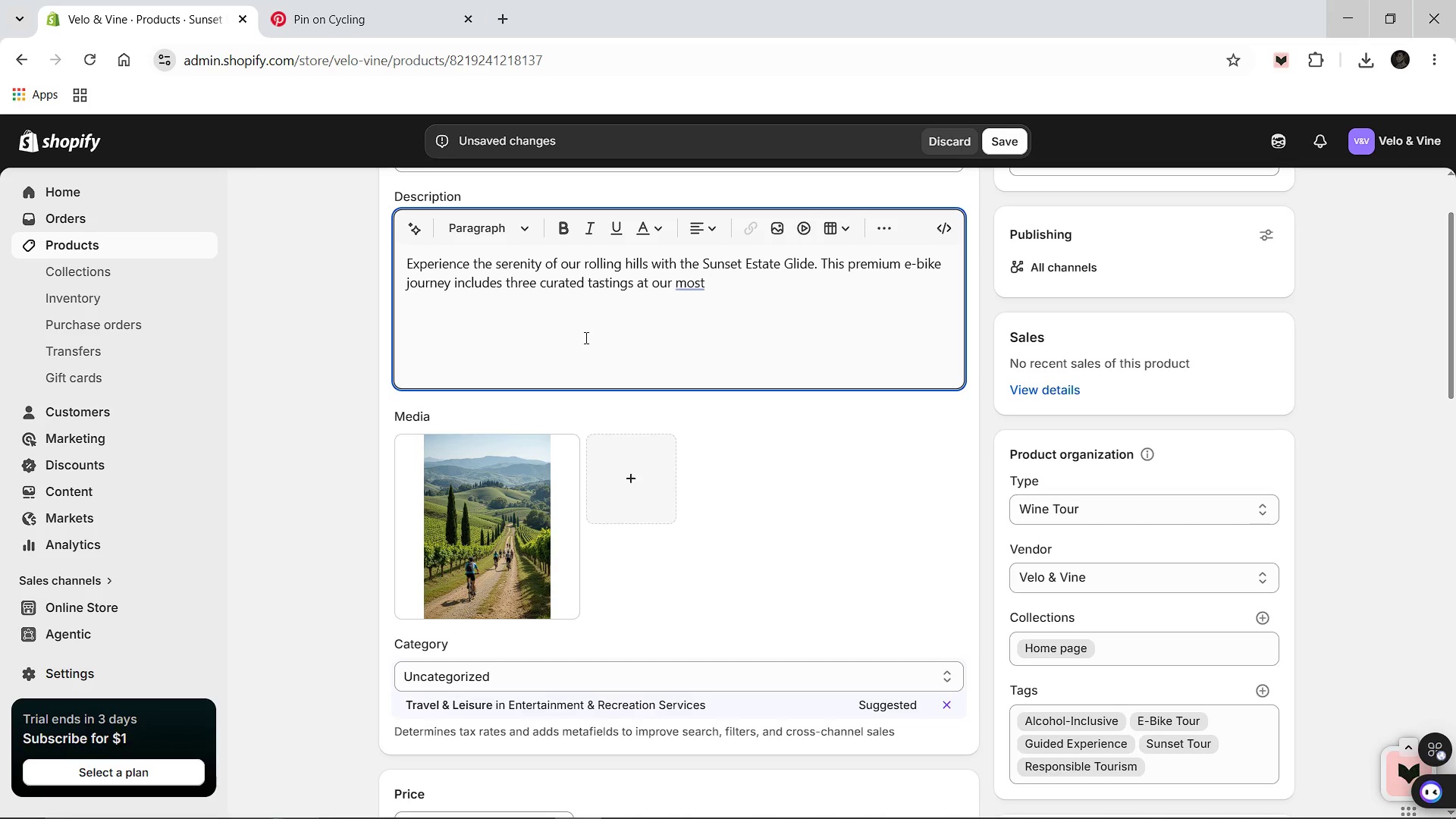 
key(Space)
 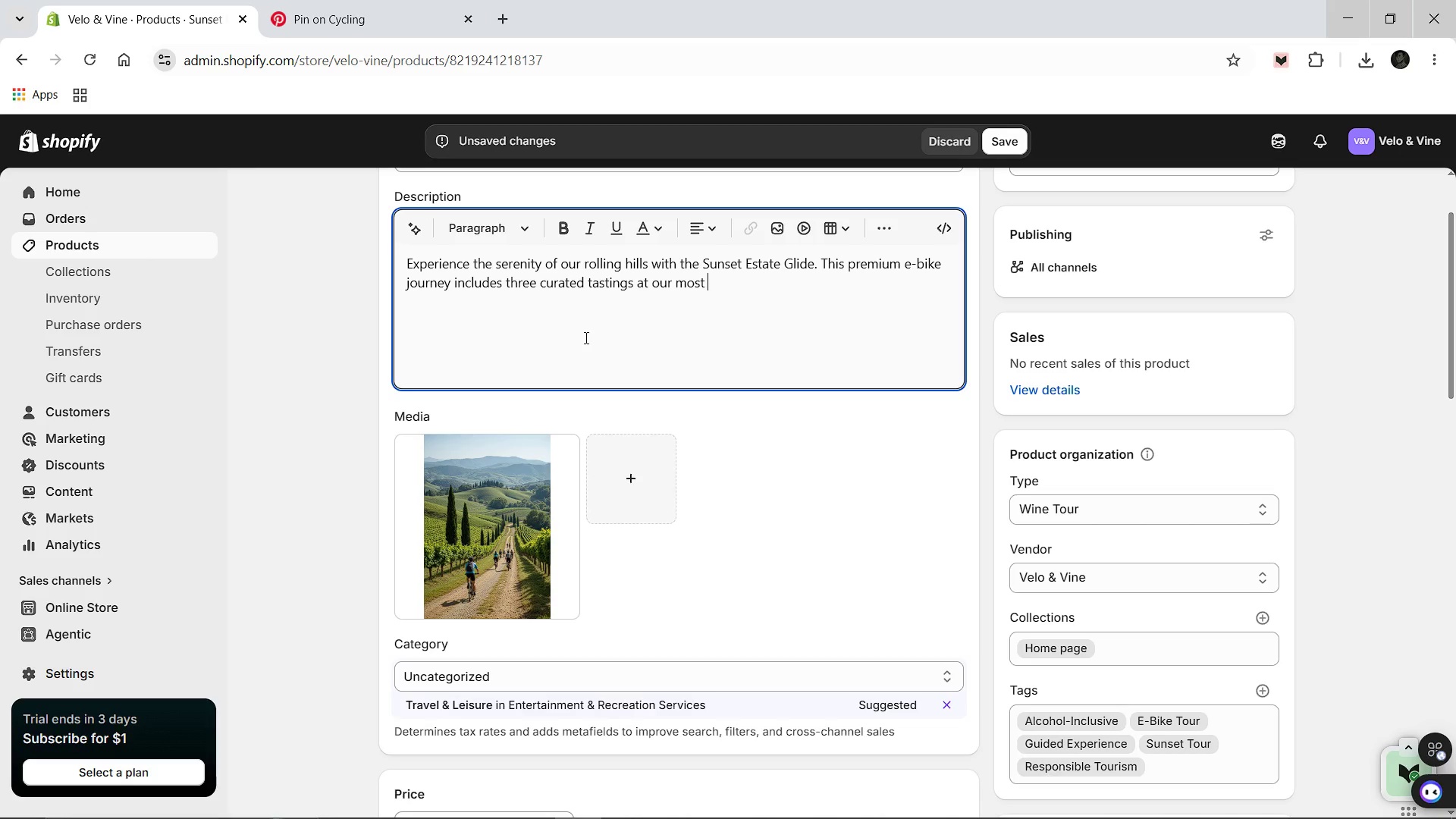 
key(Backspace)
 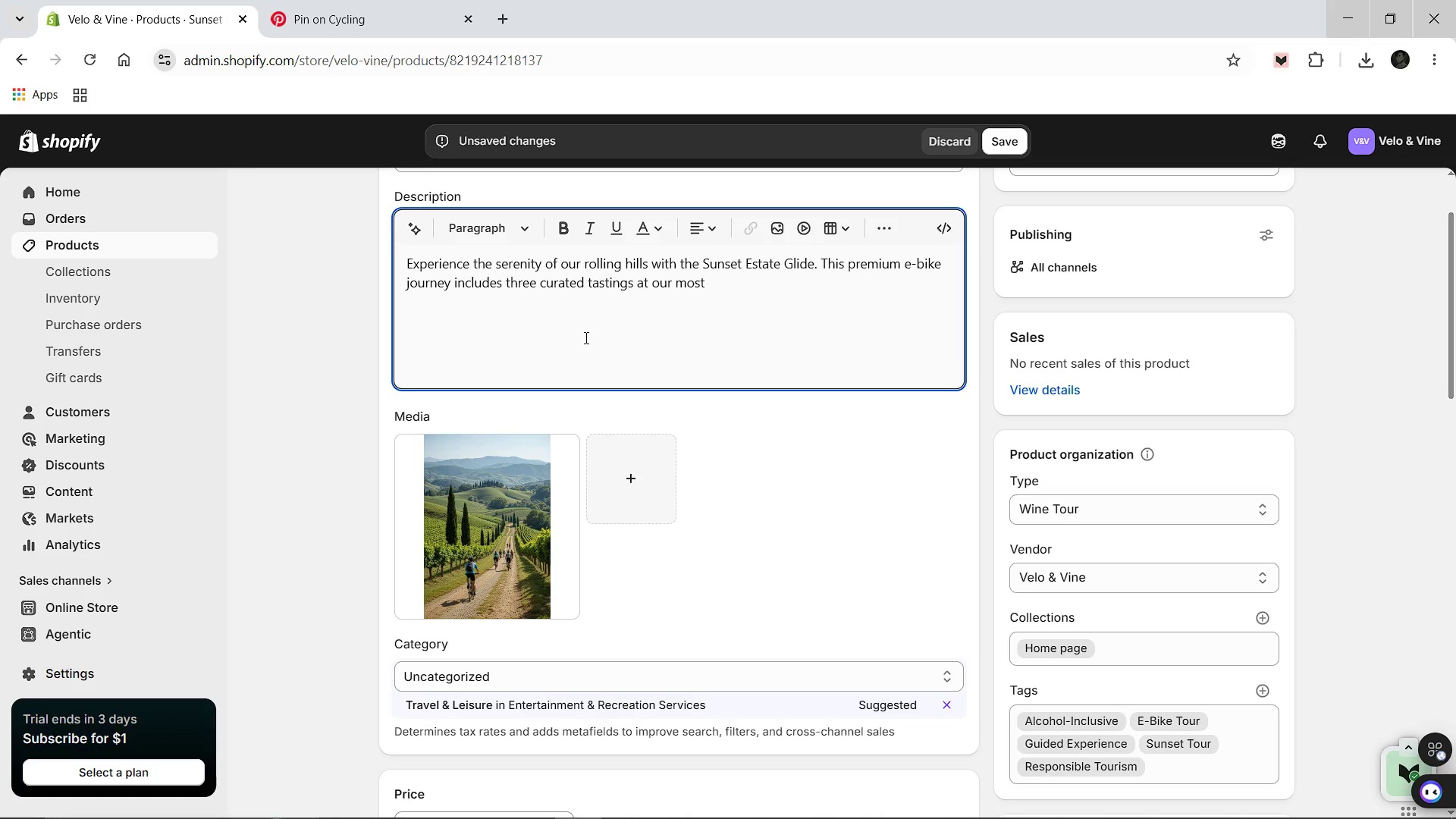 
key(Backspace)
 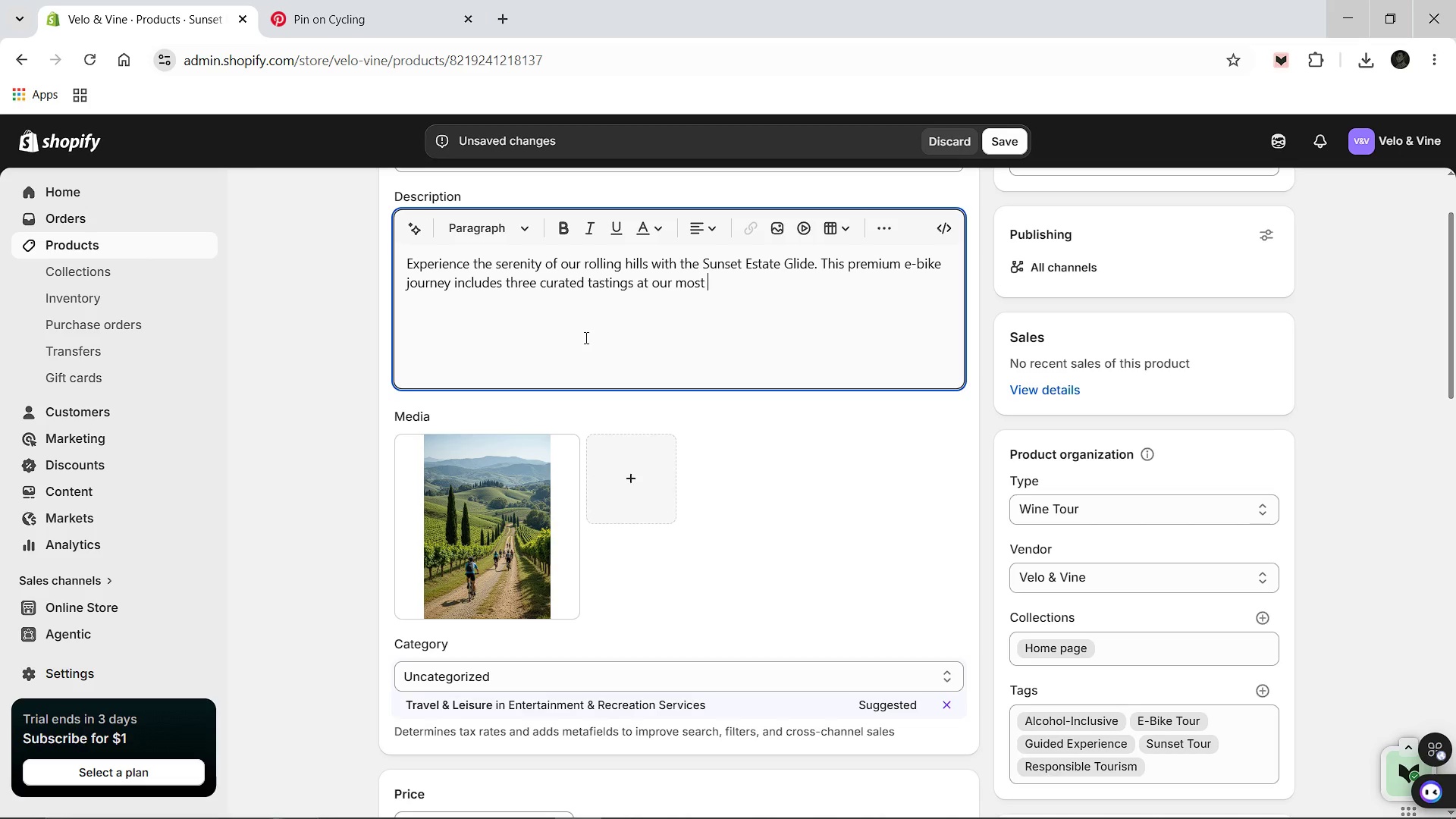 
key(Space)
 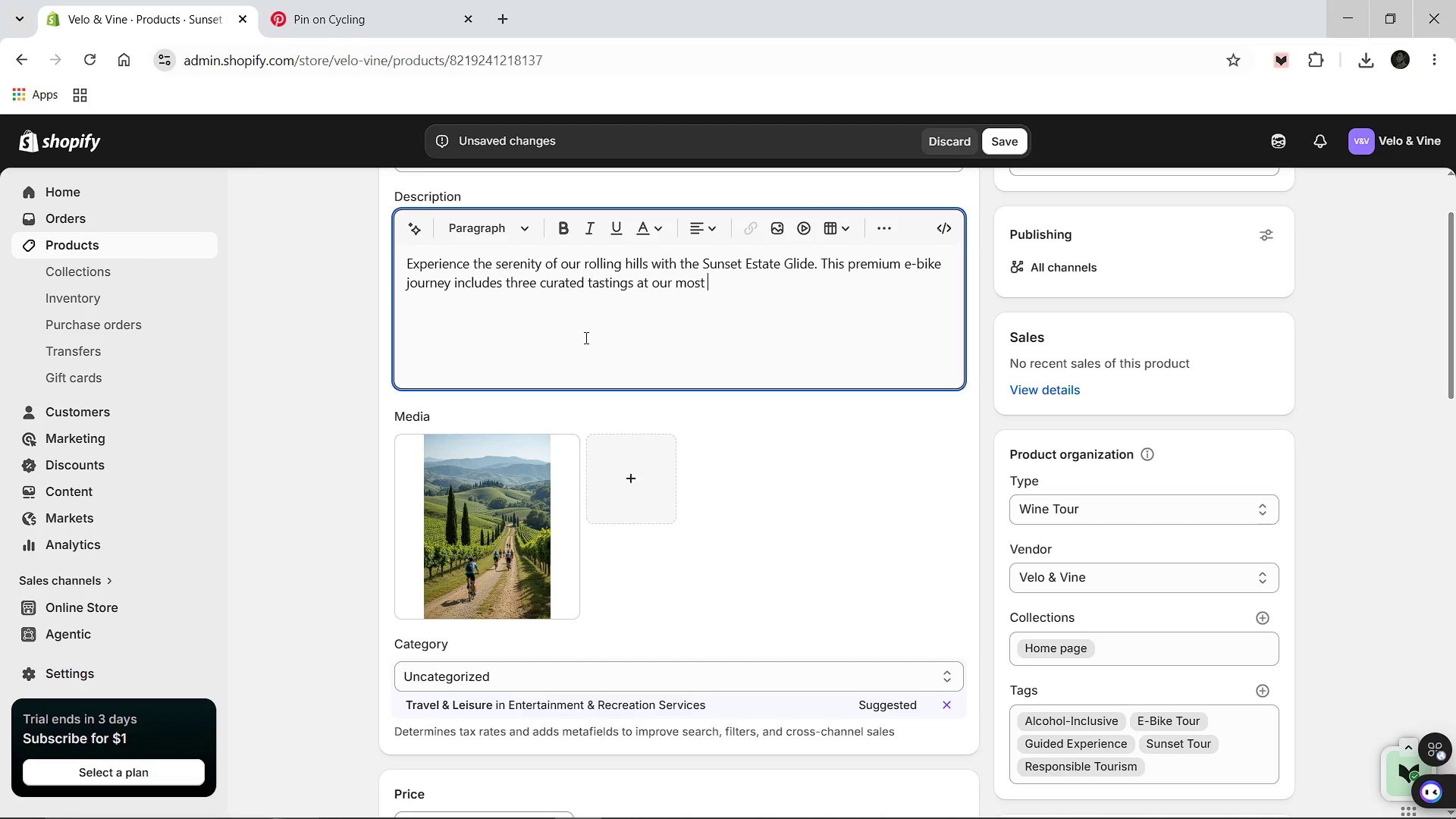 
key(Backspace)
type( e)
key(Backspace)
type(scenic vistas as the sun c)
key(Backspace)
type(dips below the horizon. At Velo & )
 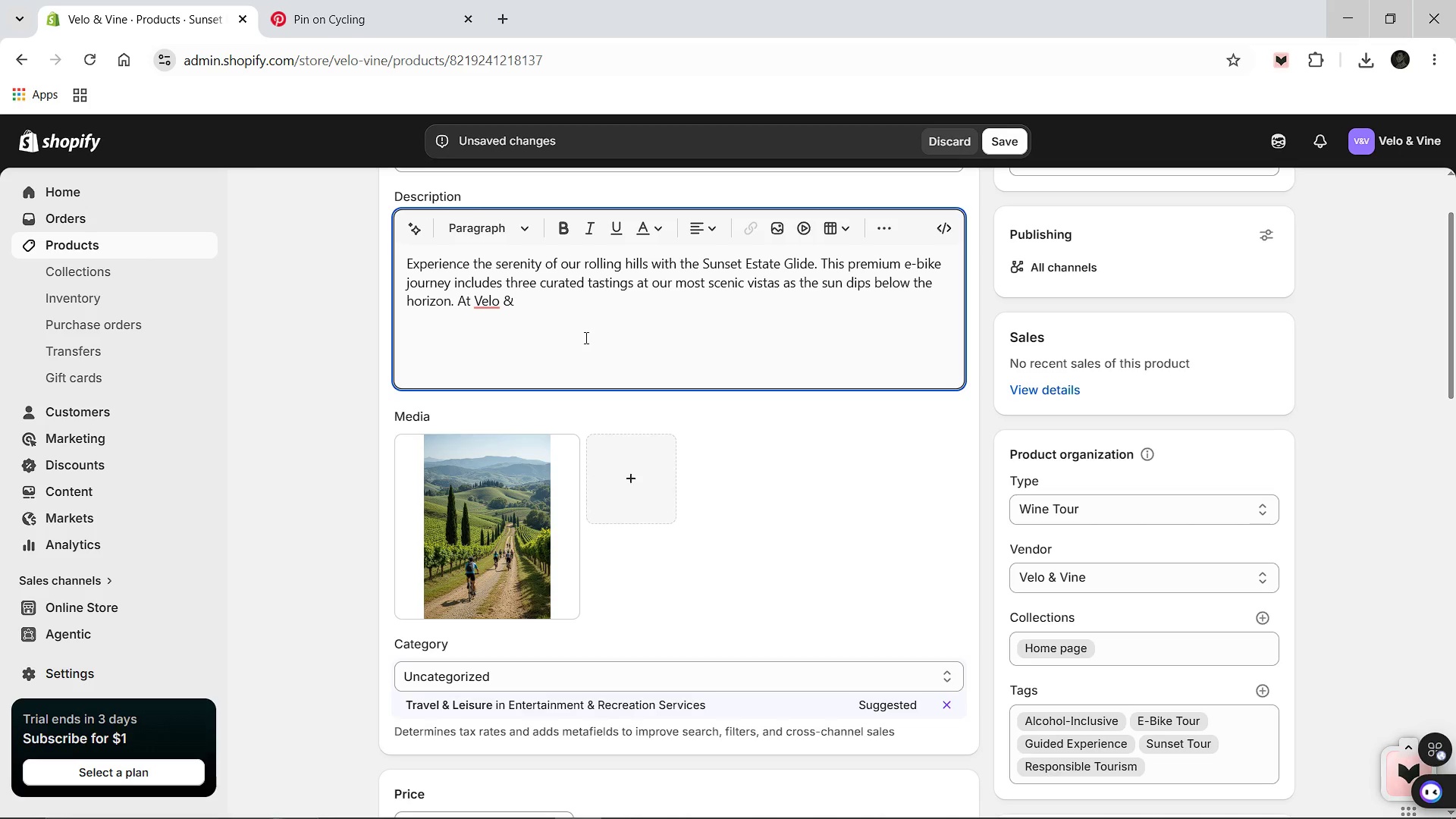 
 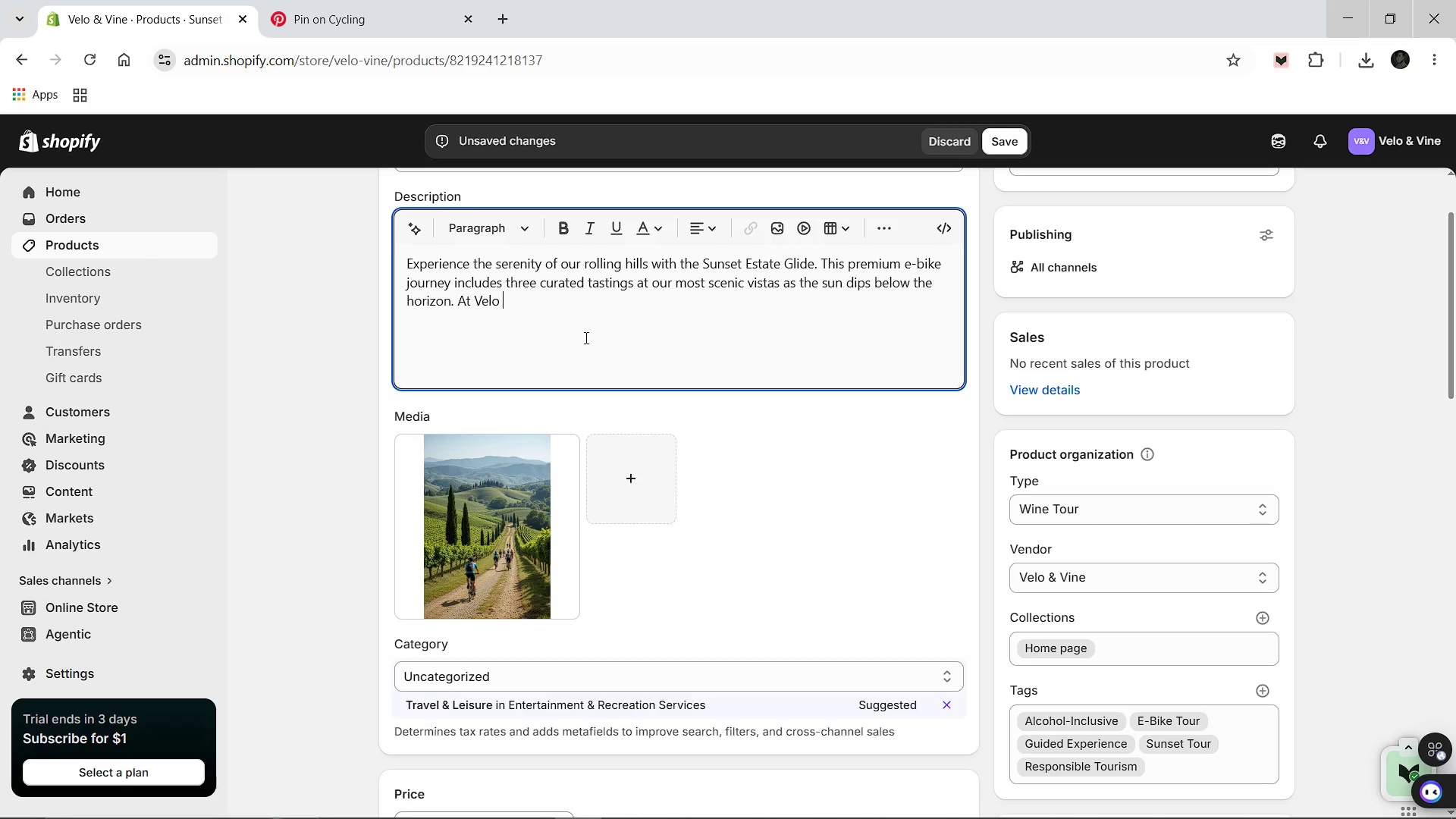 
hold_key(key=ShiftLeft, duration=1.11)
 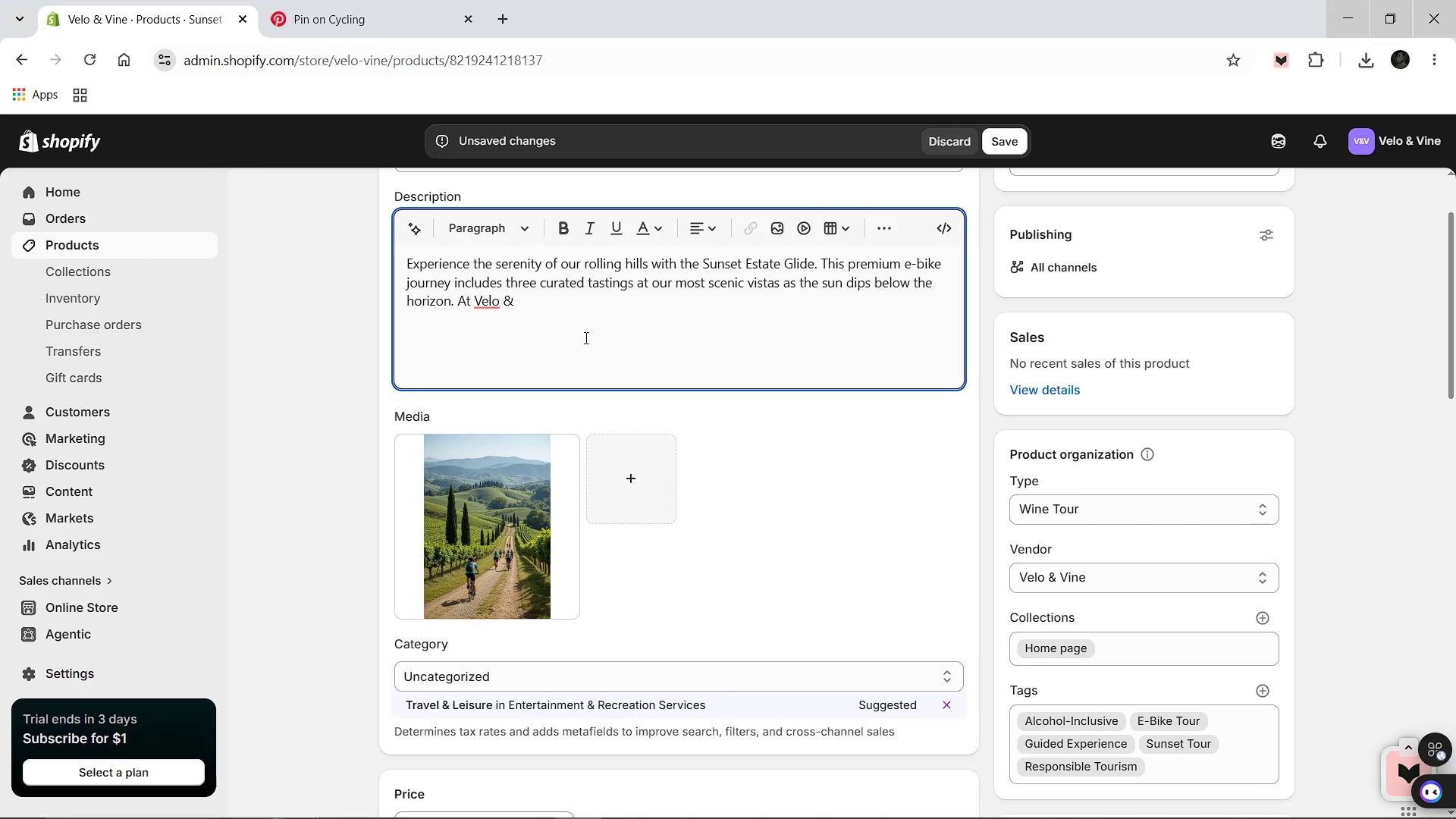 
type(Vine, we priortize a sophisticated and safe enviroment for all our guests.)
 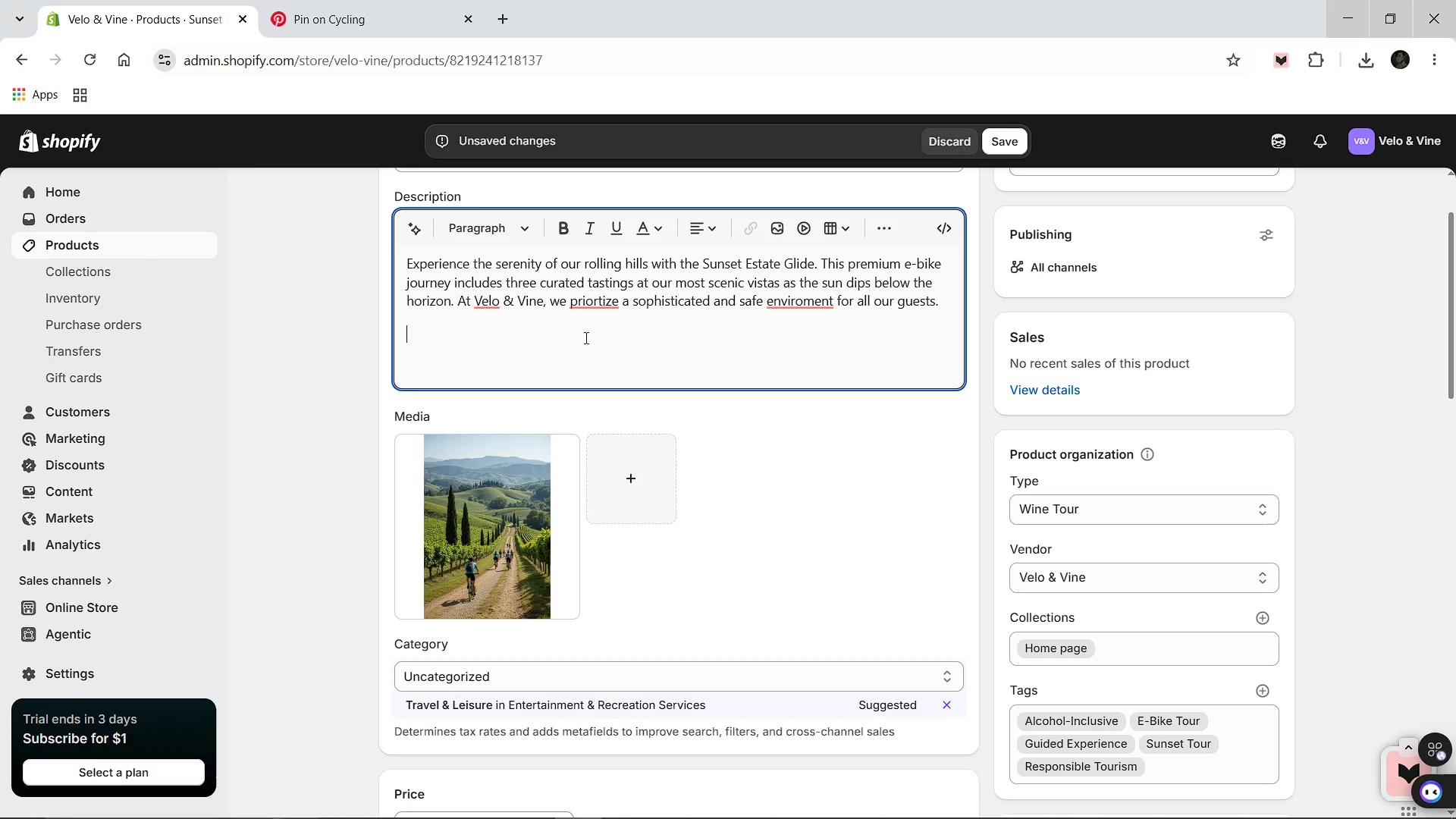 
key(Enter)
 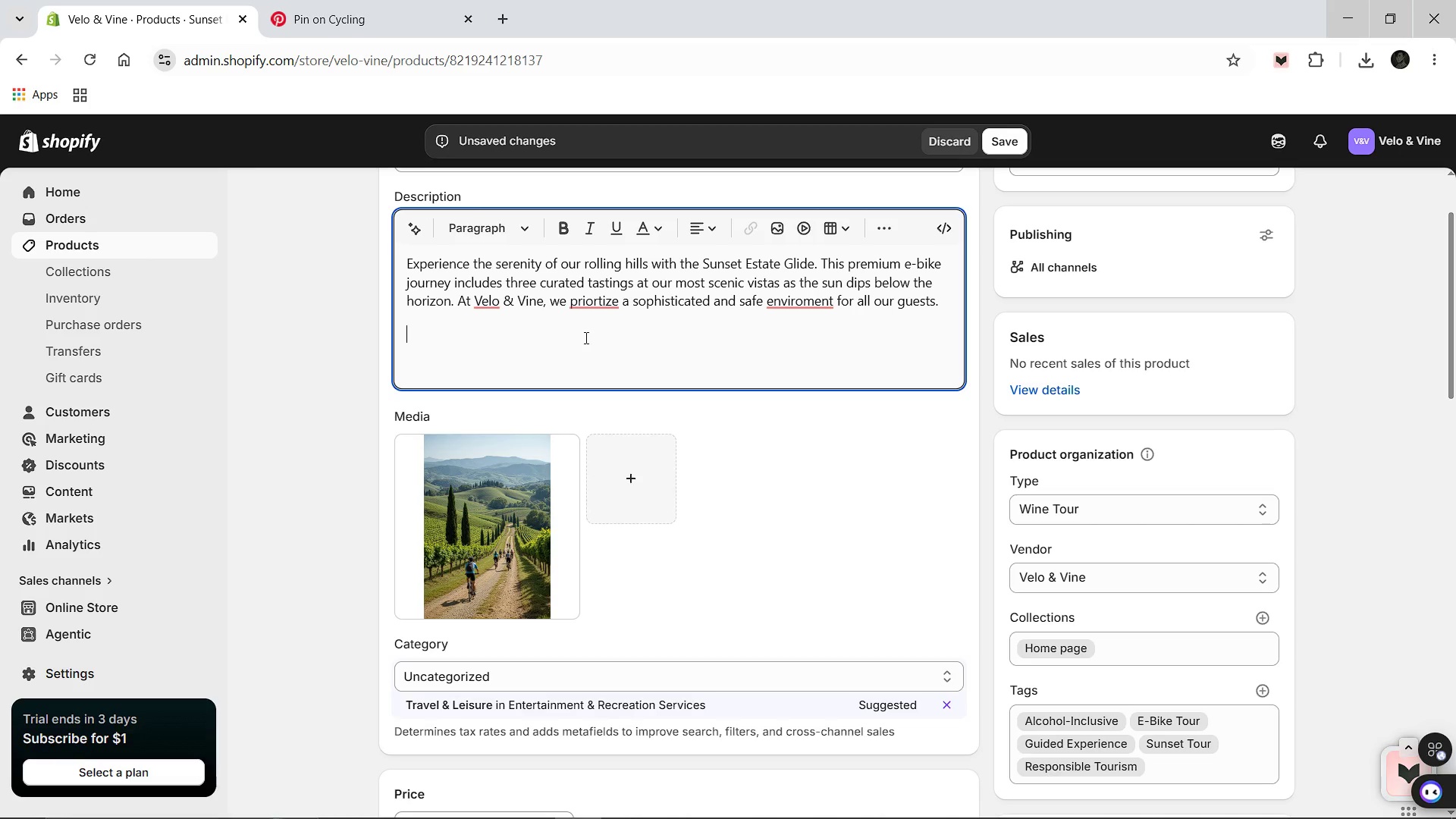 
type(Legal Notice)
key(Backspace)
key(Backspace)
key(Backspace)
key(Backspace)
key(Backspace)
key(Backspace)
key(Backspace)
key(Backspace)
key(Backspace)
key(Backspace)
type(EGAL NOTICE: All partica)
key(Backspace)
type(pants must be 21 years of ageor)
key(Backspace)
key(Backspace)
type( or older and pr)
key(Backspace)
type(resent a valid government )
key(Backspace)
type(-issued photo ID upon arriva)
key(Backspace)
type(val)
key(Backspace)
key(Backspace)
key(Backspace)
type(al )
key(Backspace)
type(. Alcohol consumption )
key(Backspace)
type( is )
 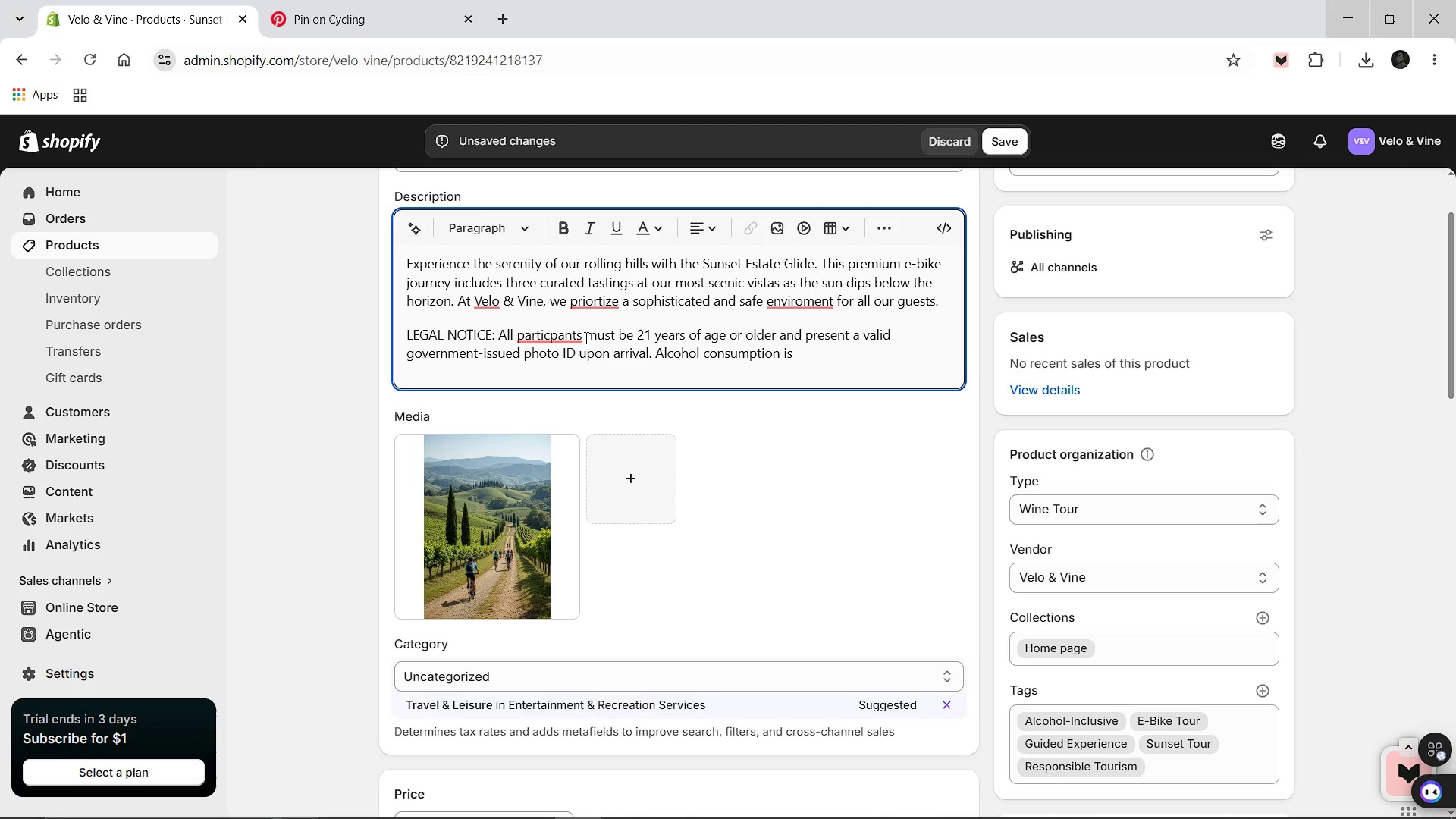 
wait(7.78)
 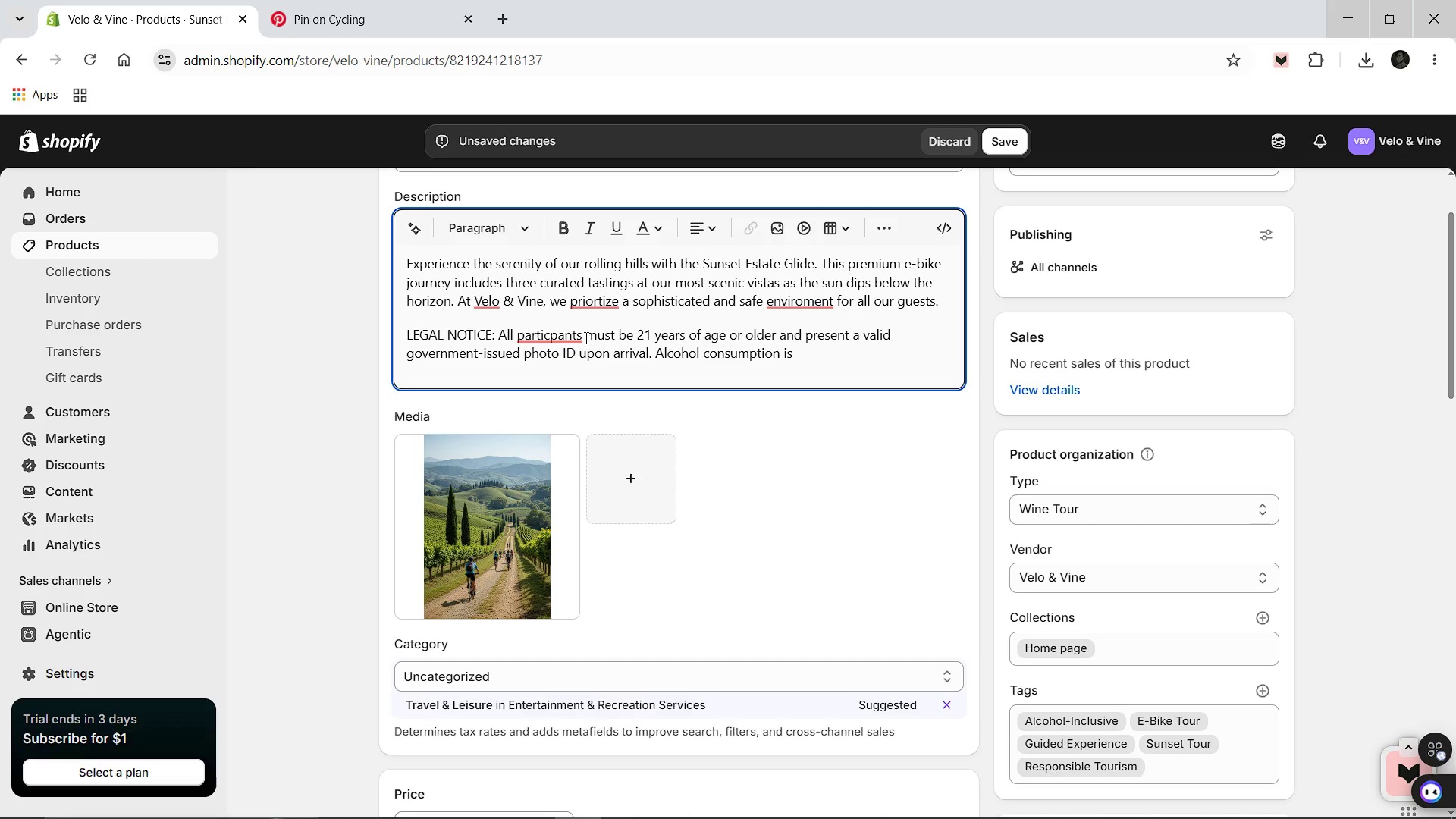 
type( )
key(Backspace)
type(strictly )
key(Backspace)
type( prohibited during the active vehicle opertai)
key(Backspace)
key(Backspace)
type(ation portion of the tour to ensure the as)
key(Backspace)
key(Backspace)
type(safety a)
key(Backspace)
type(of all ridersand)
key(Backspace)
key(Backspace)
key(Backspace)
type( and sa)
key(Backspace)
type(taff )
key(Backspace)
type(. Helmets are mandatory and provided for every guest. We are commited to responsible tourism )
 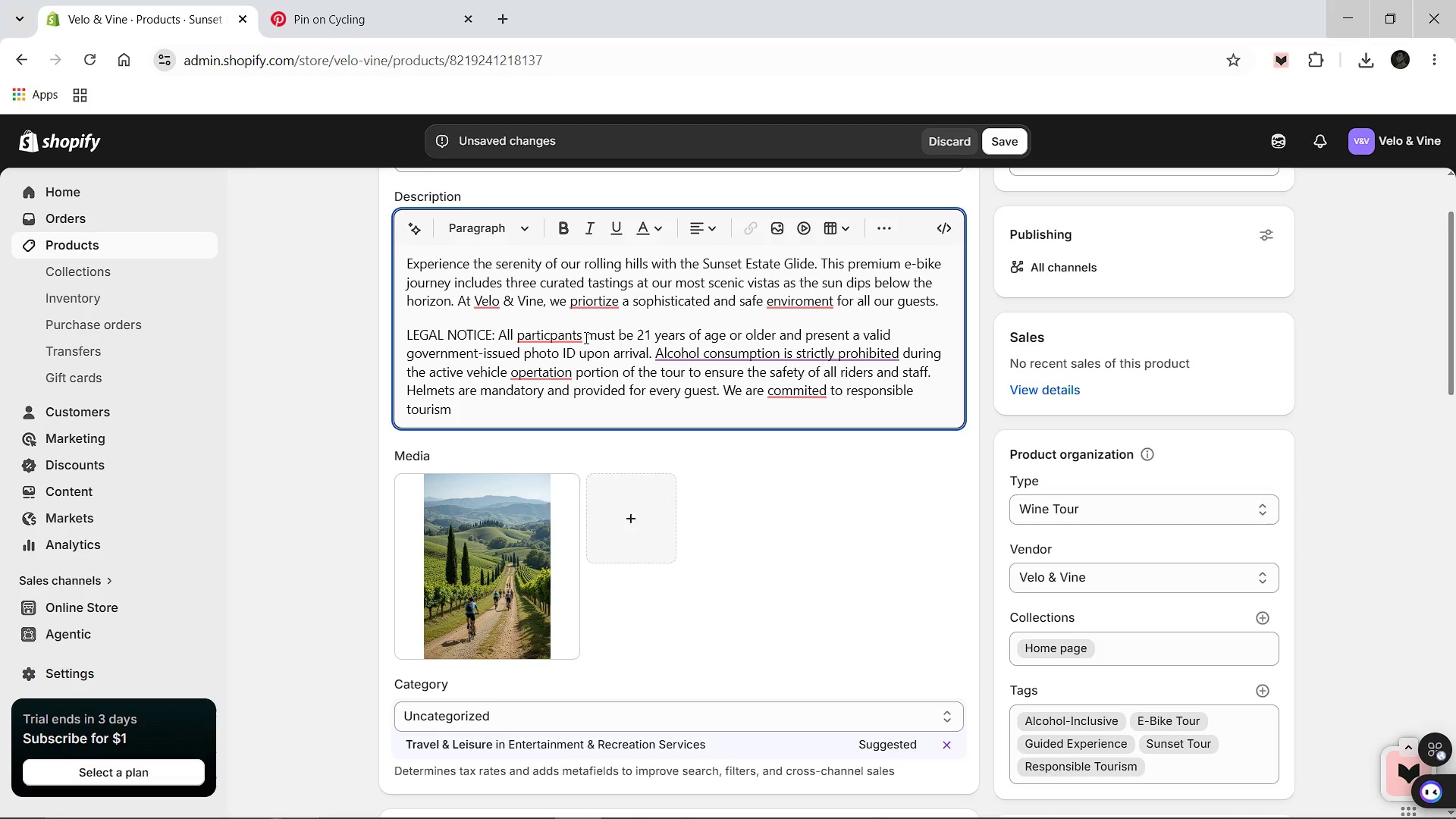 
wait(10.25)
 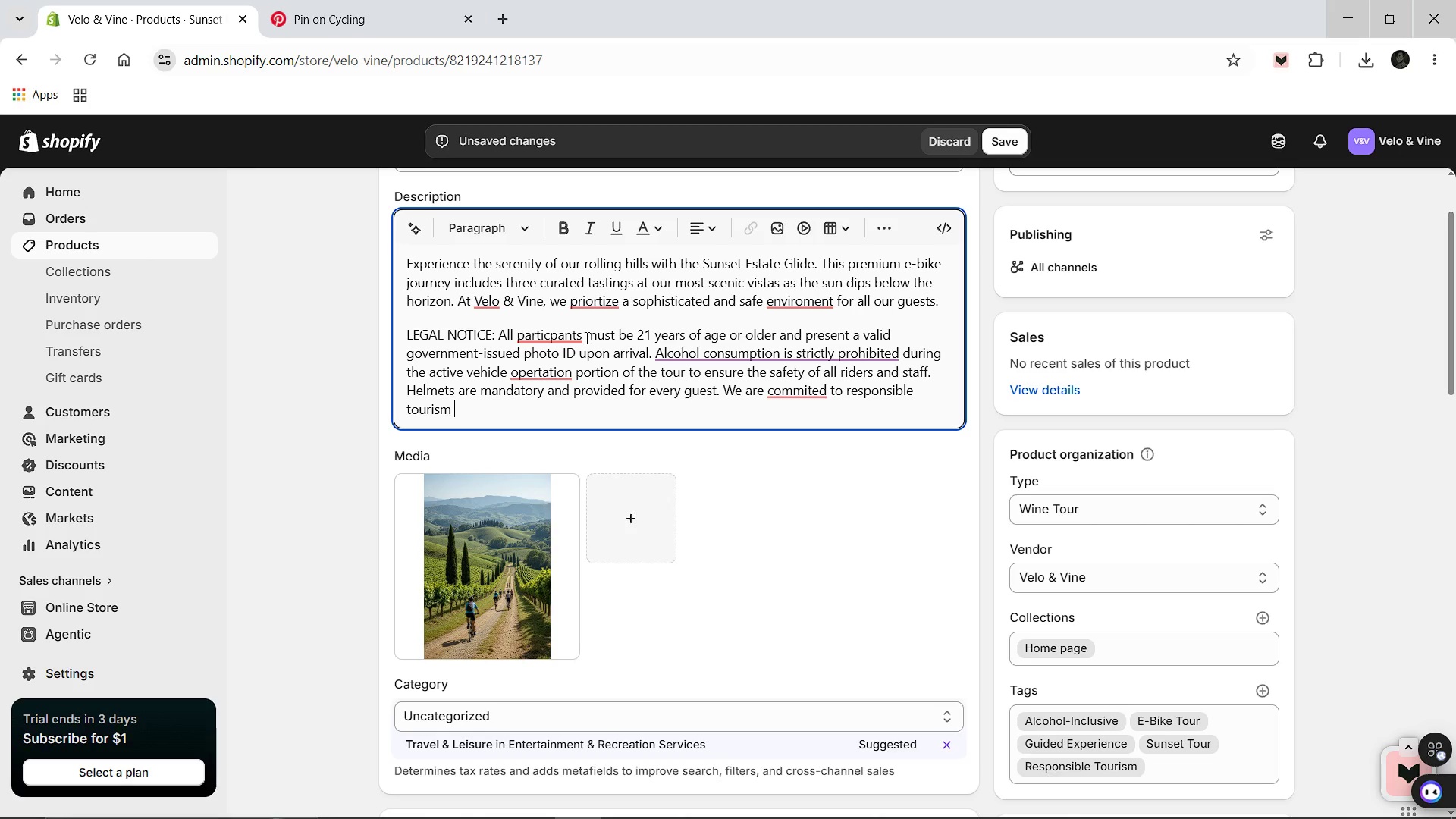 
key(Space)
 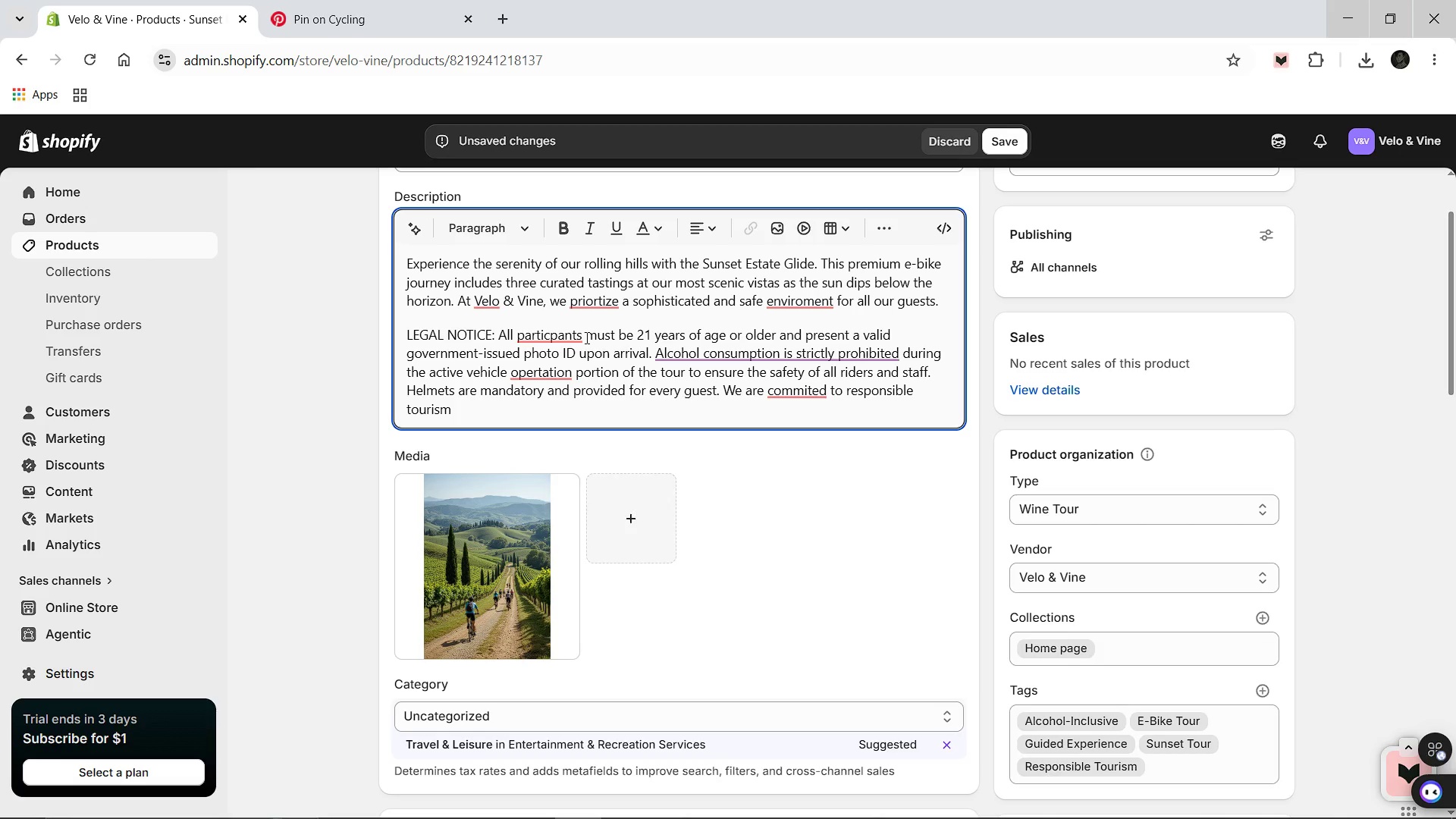 
key(Backspace)
 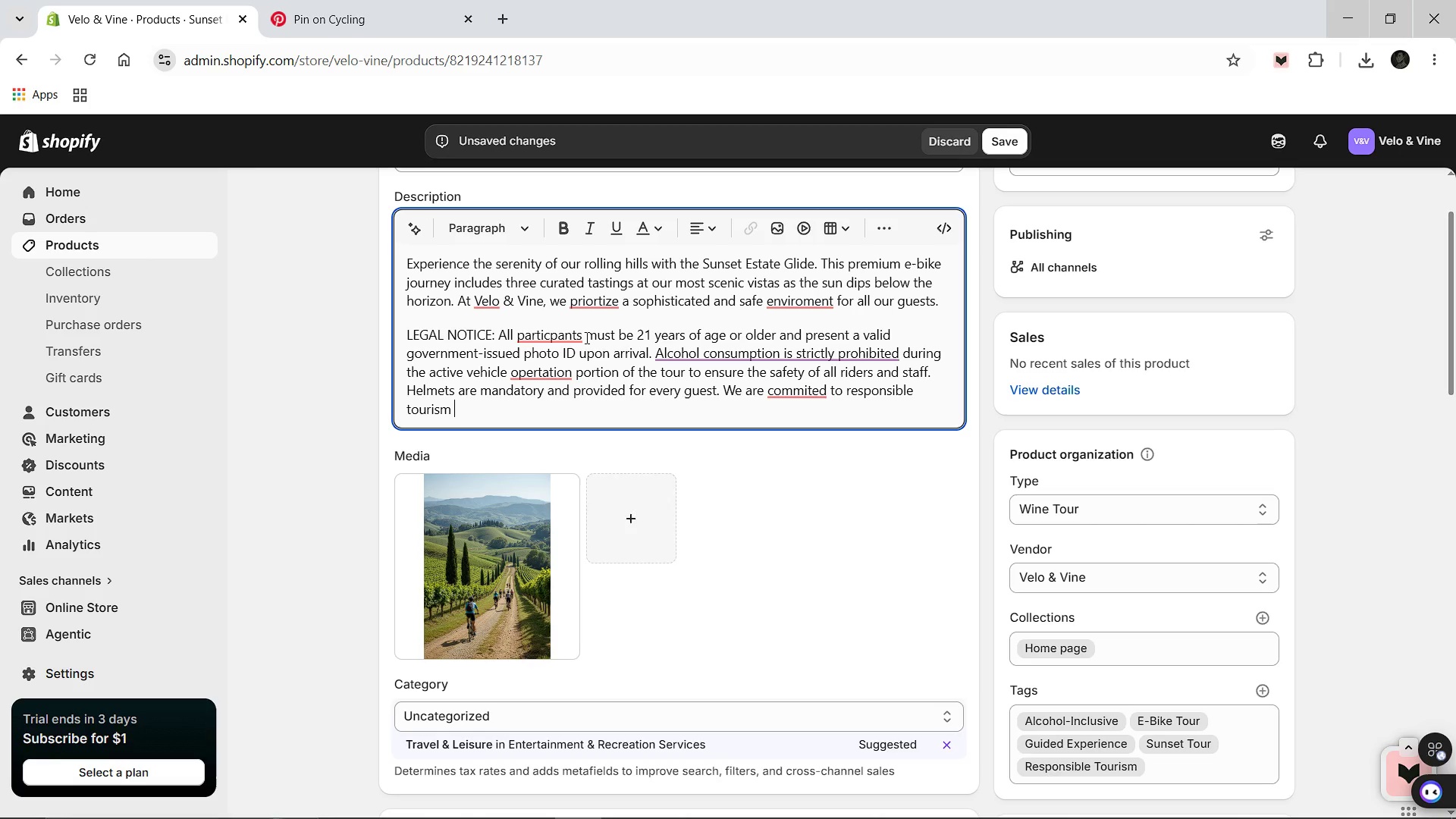 
key(Space)
 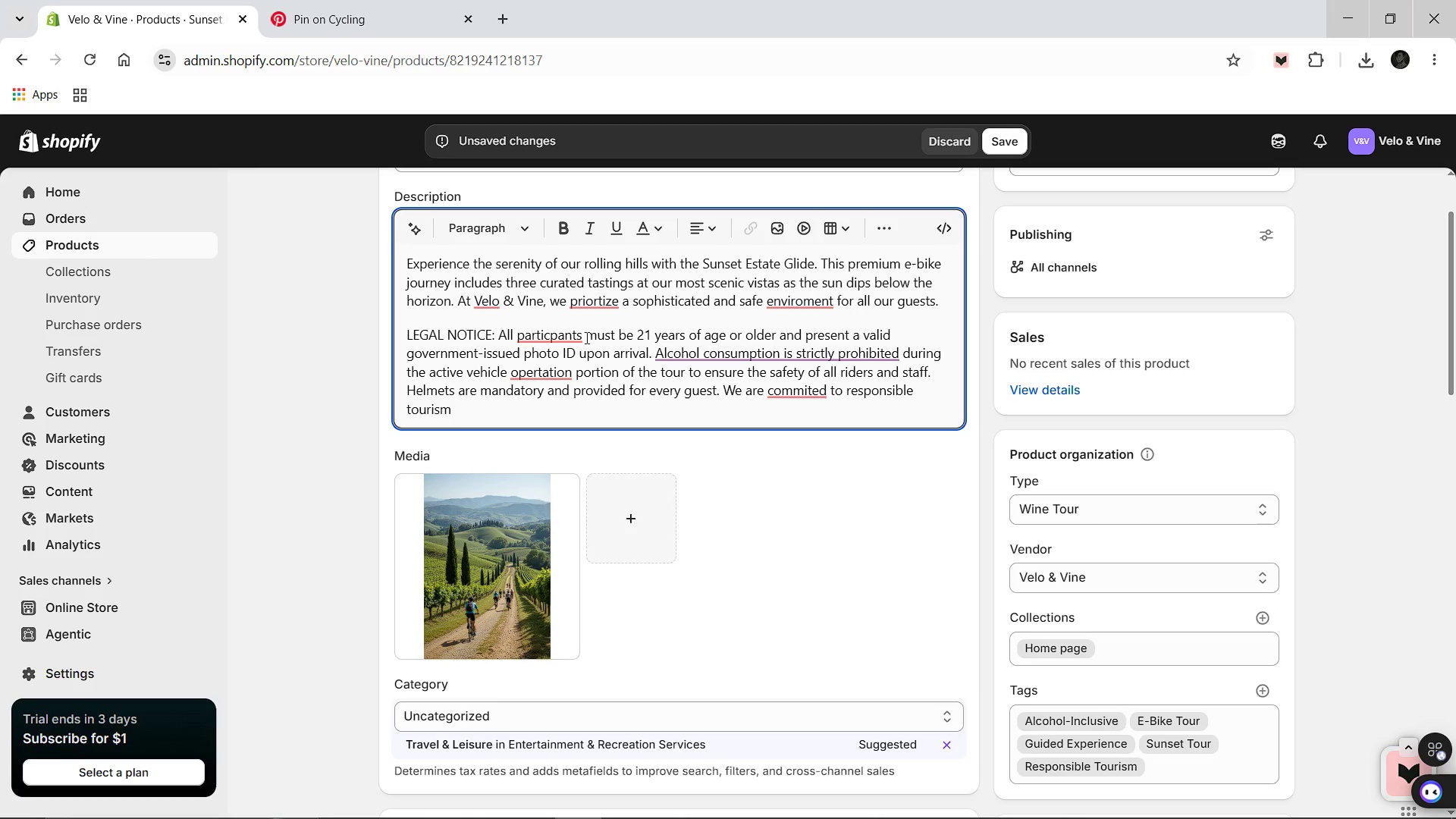 
key(Backspace)
 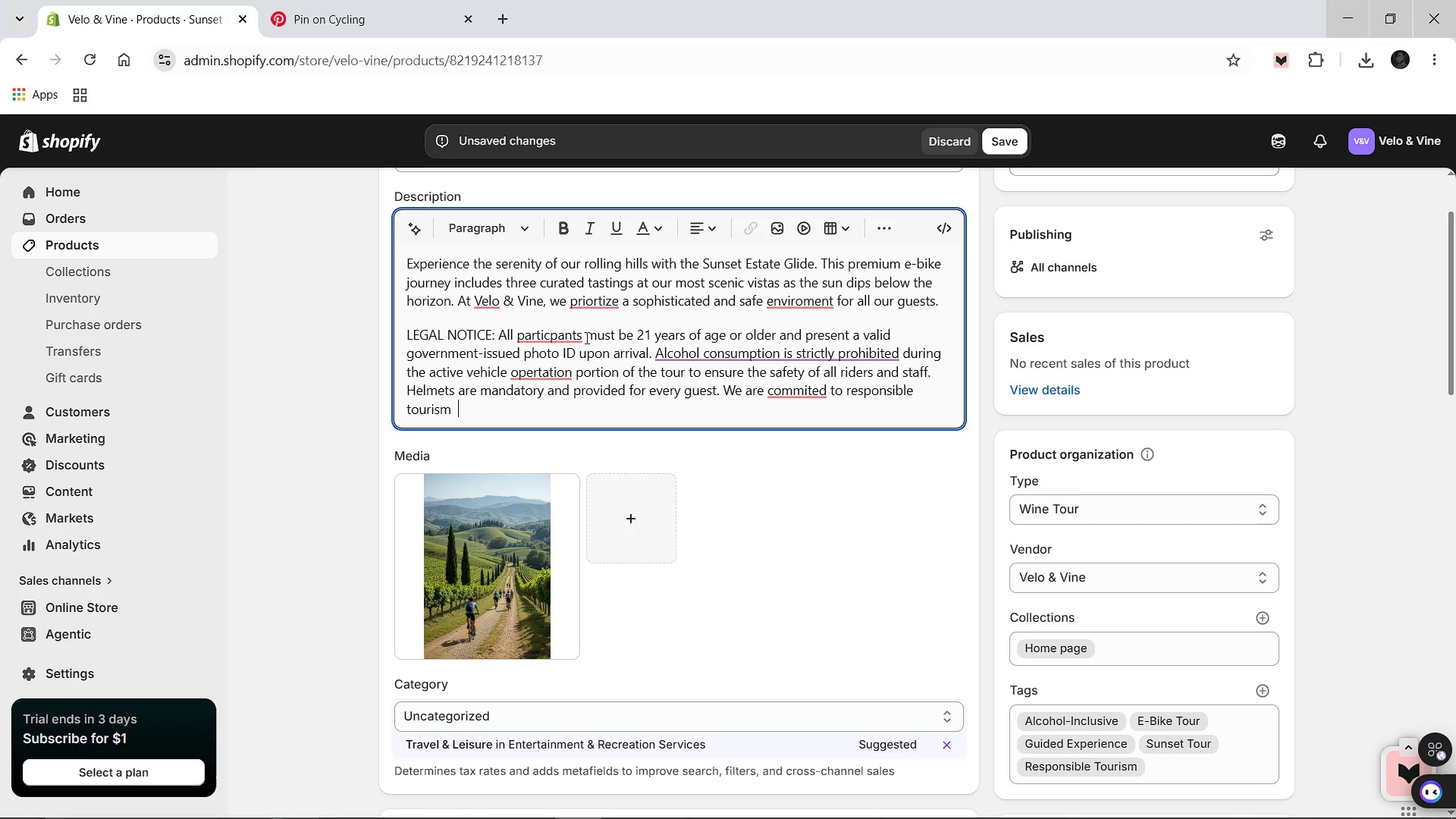 
key(Space)
 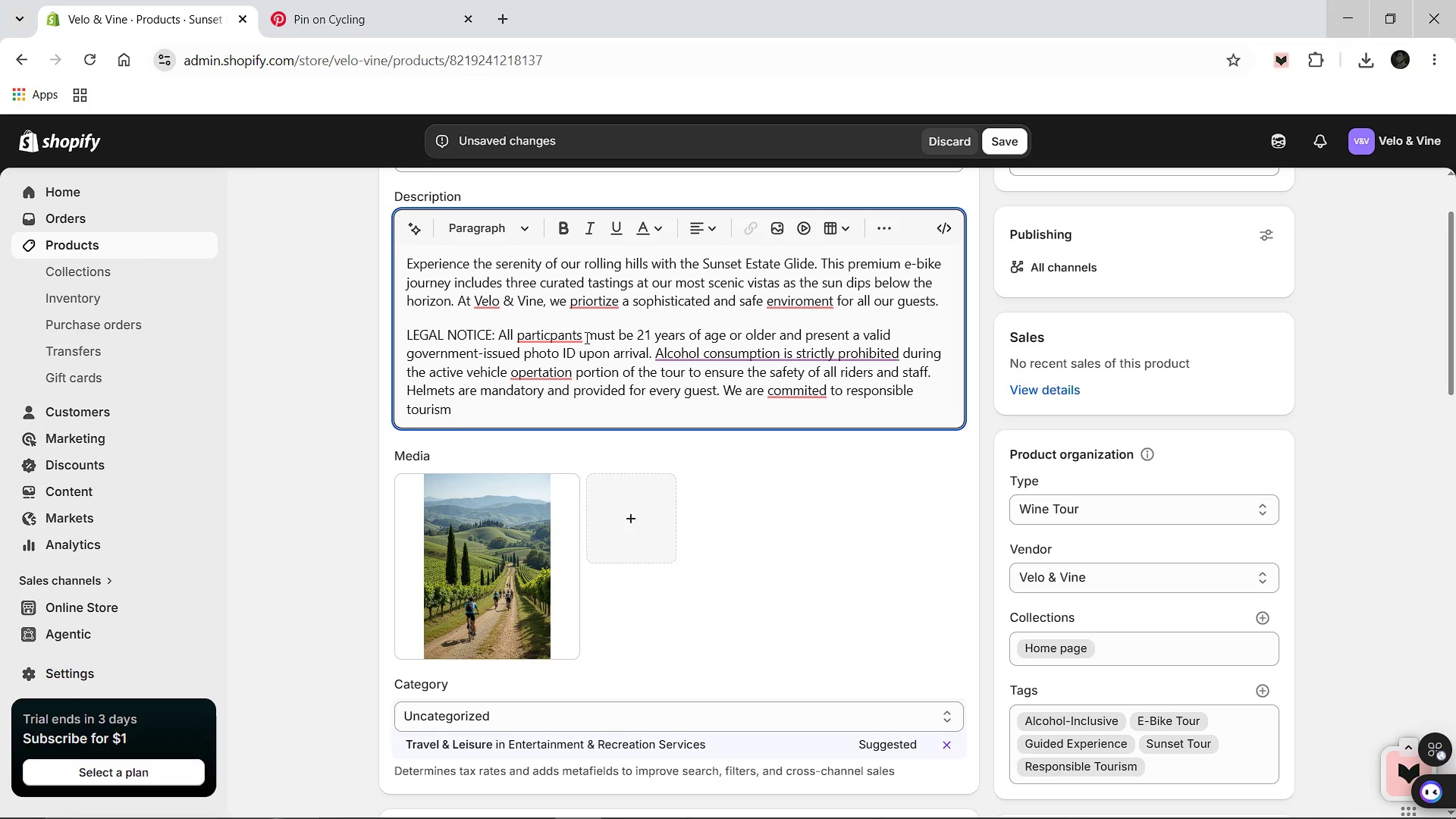 
wait(6.77)
 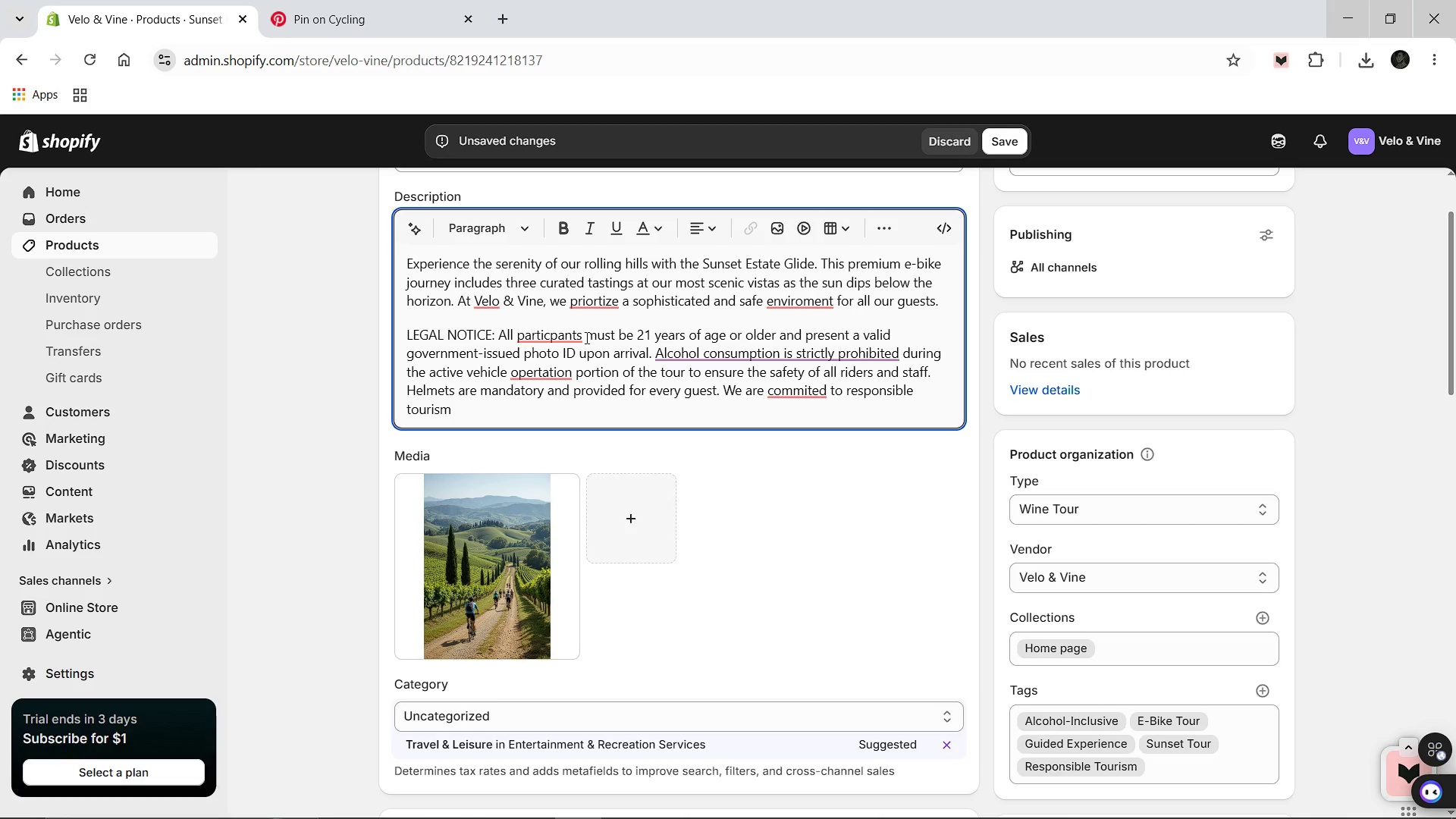 
key(Space)
 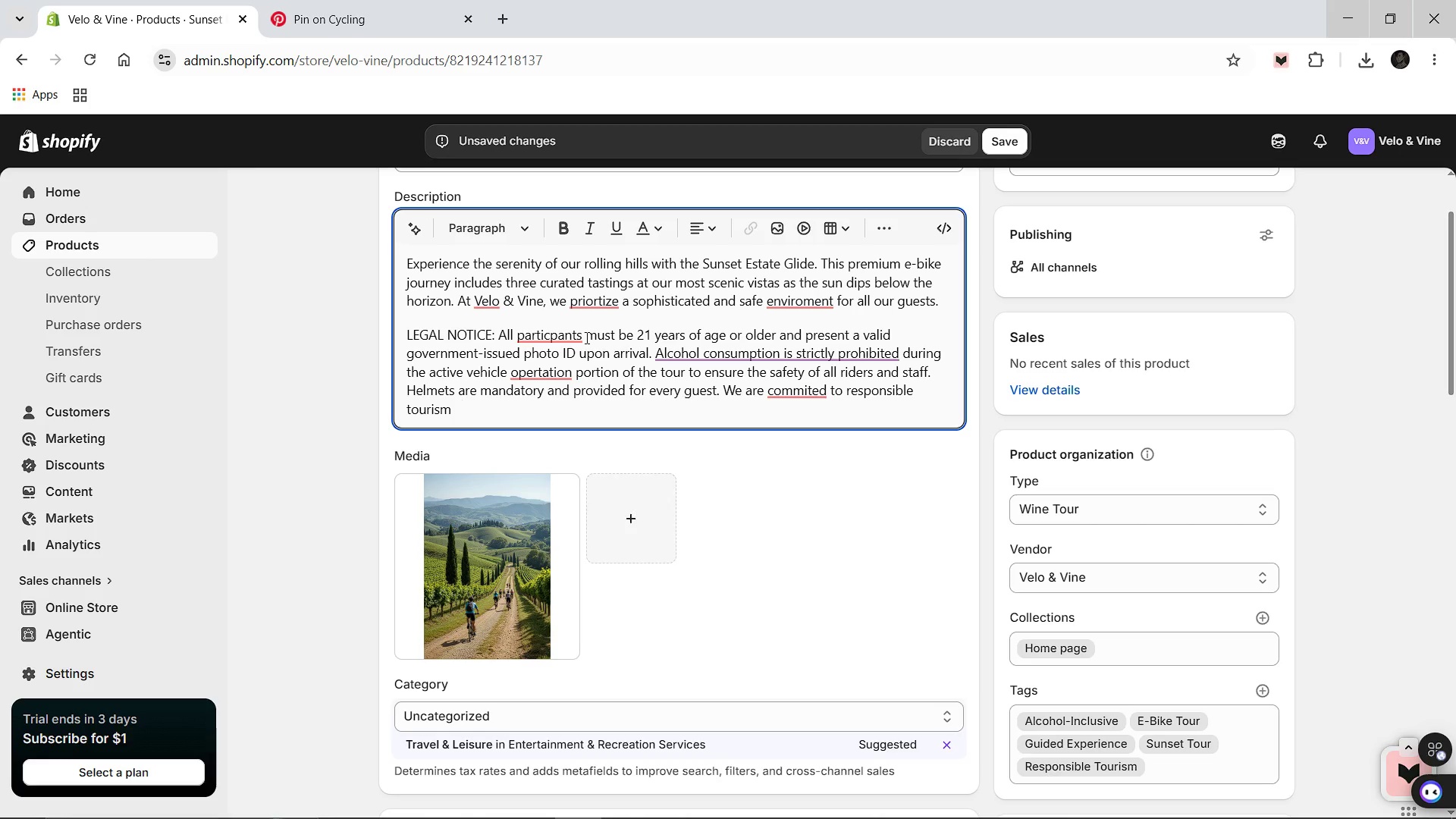 
key(Backspace)
 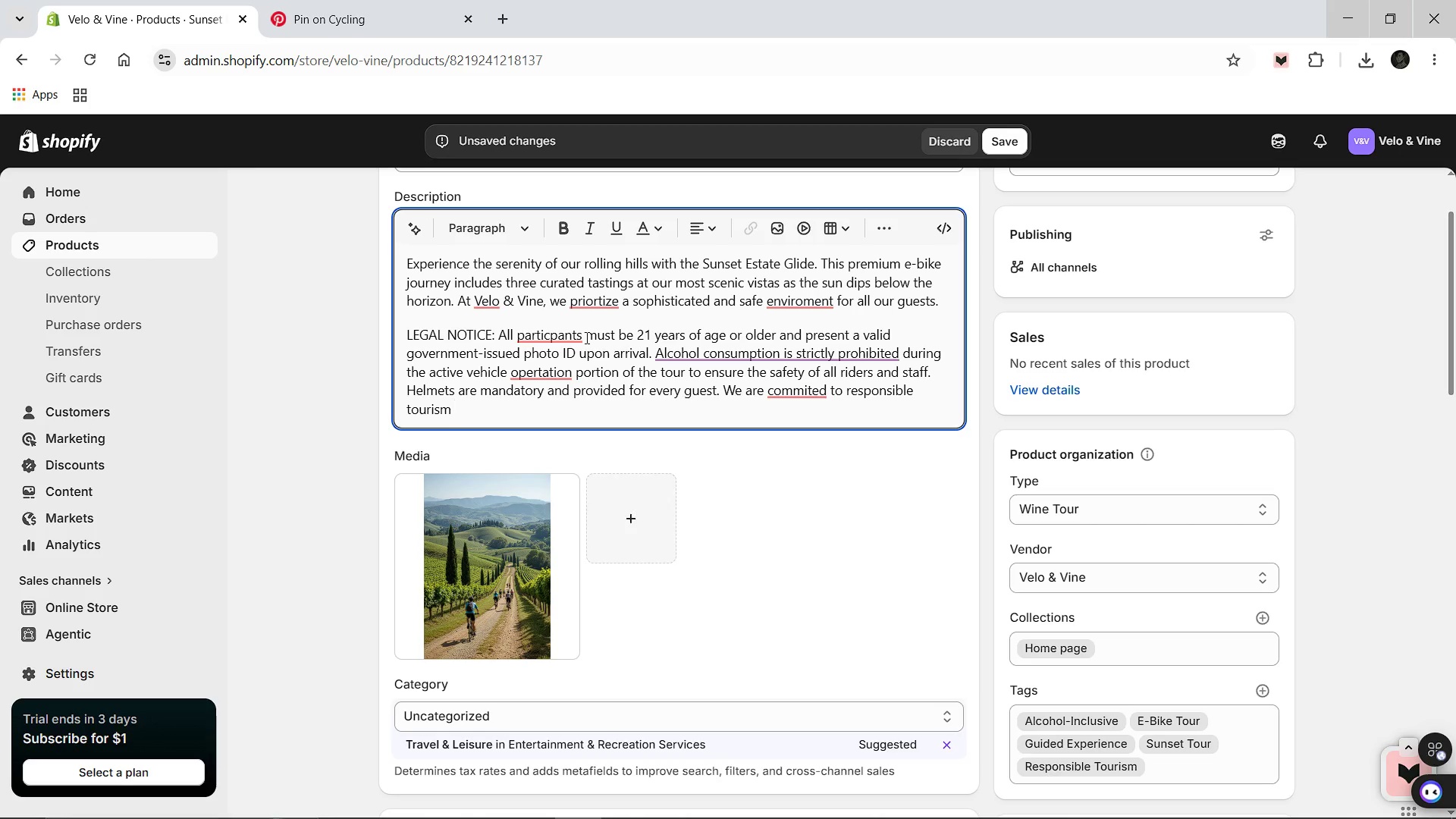 
key(Backspace)
 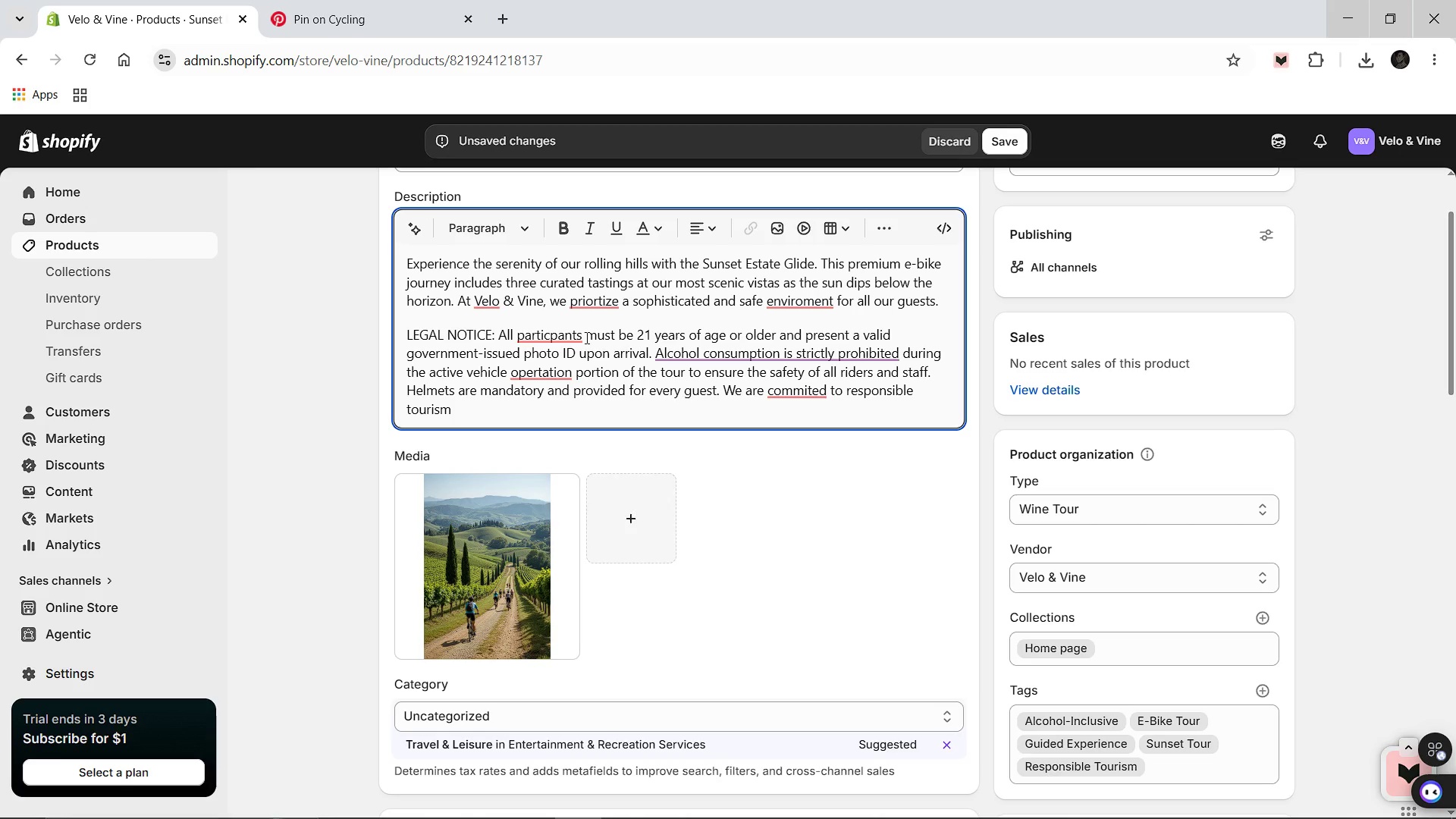 
key(Backspace)
 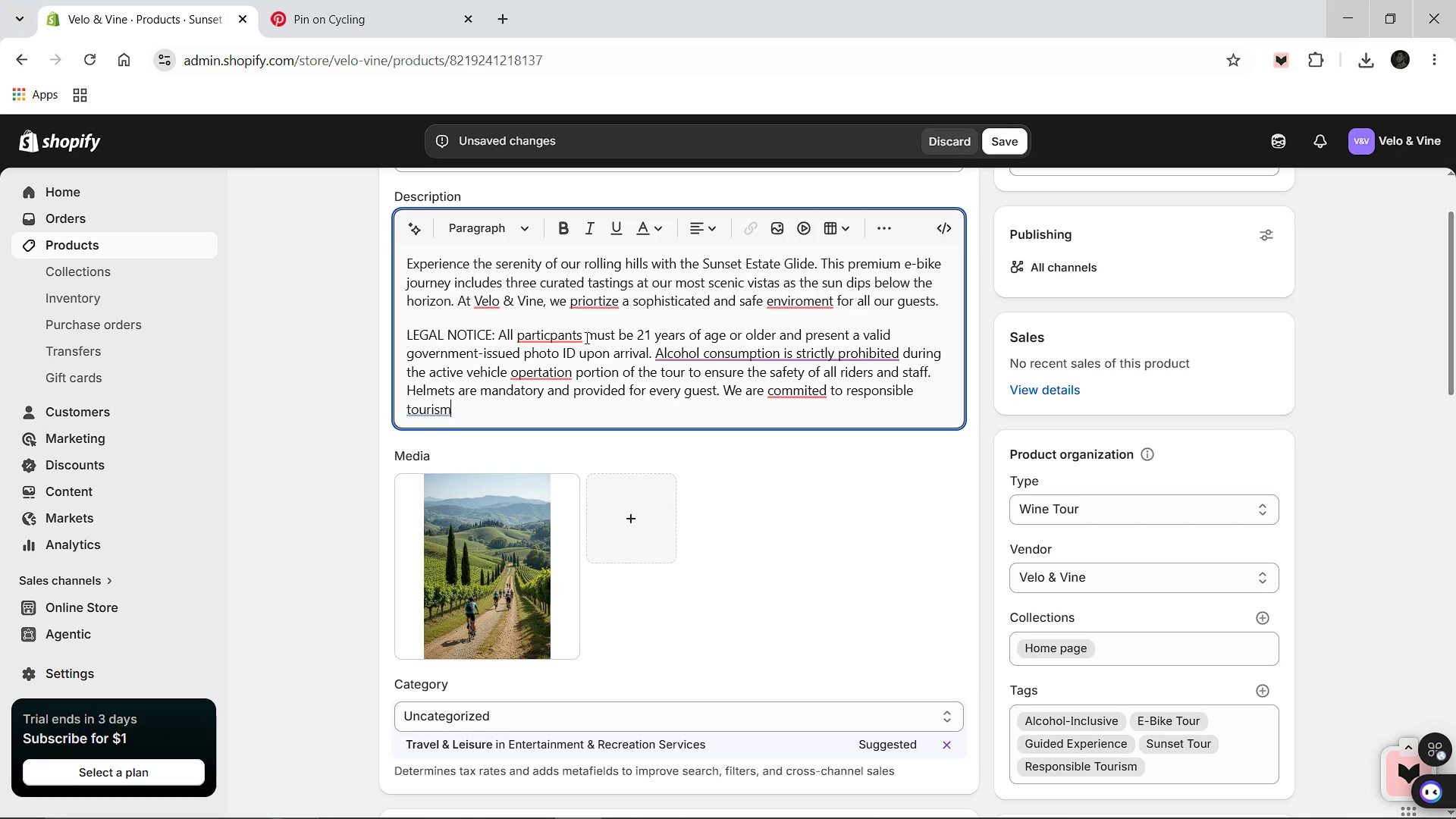 
type(, ensuring)
 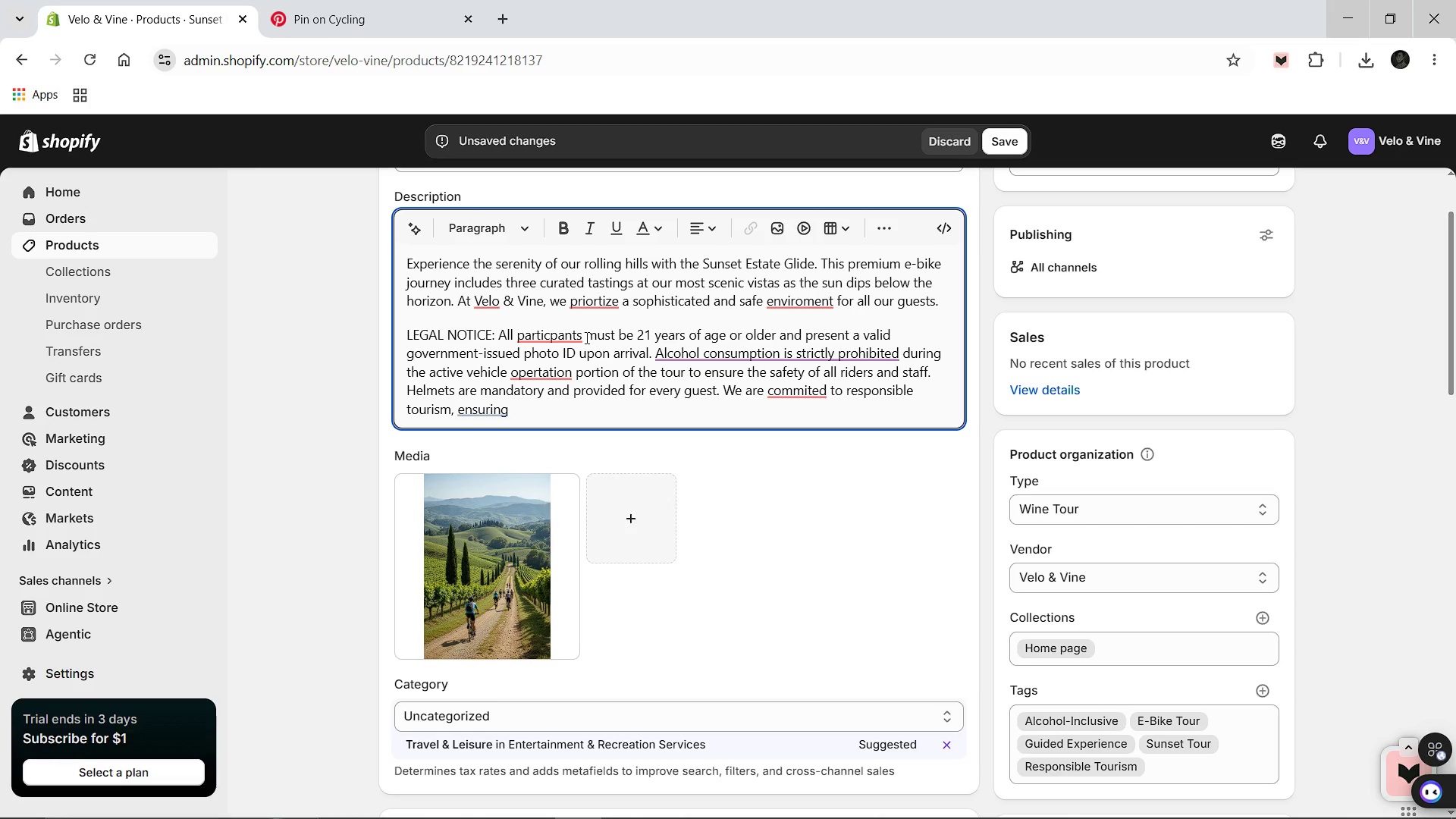 
key(Space)
 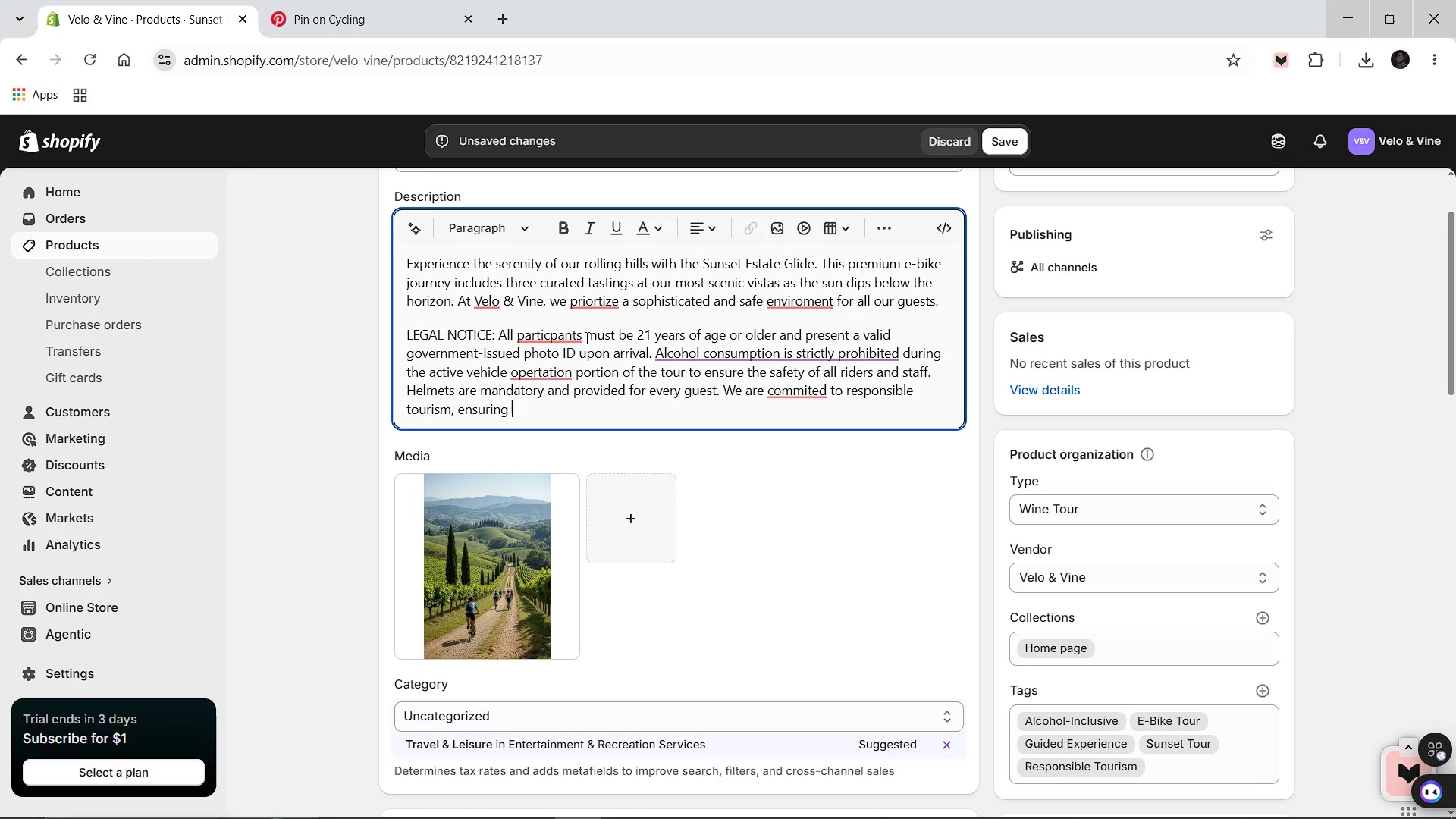 
key(Backspace)
 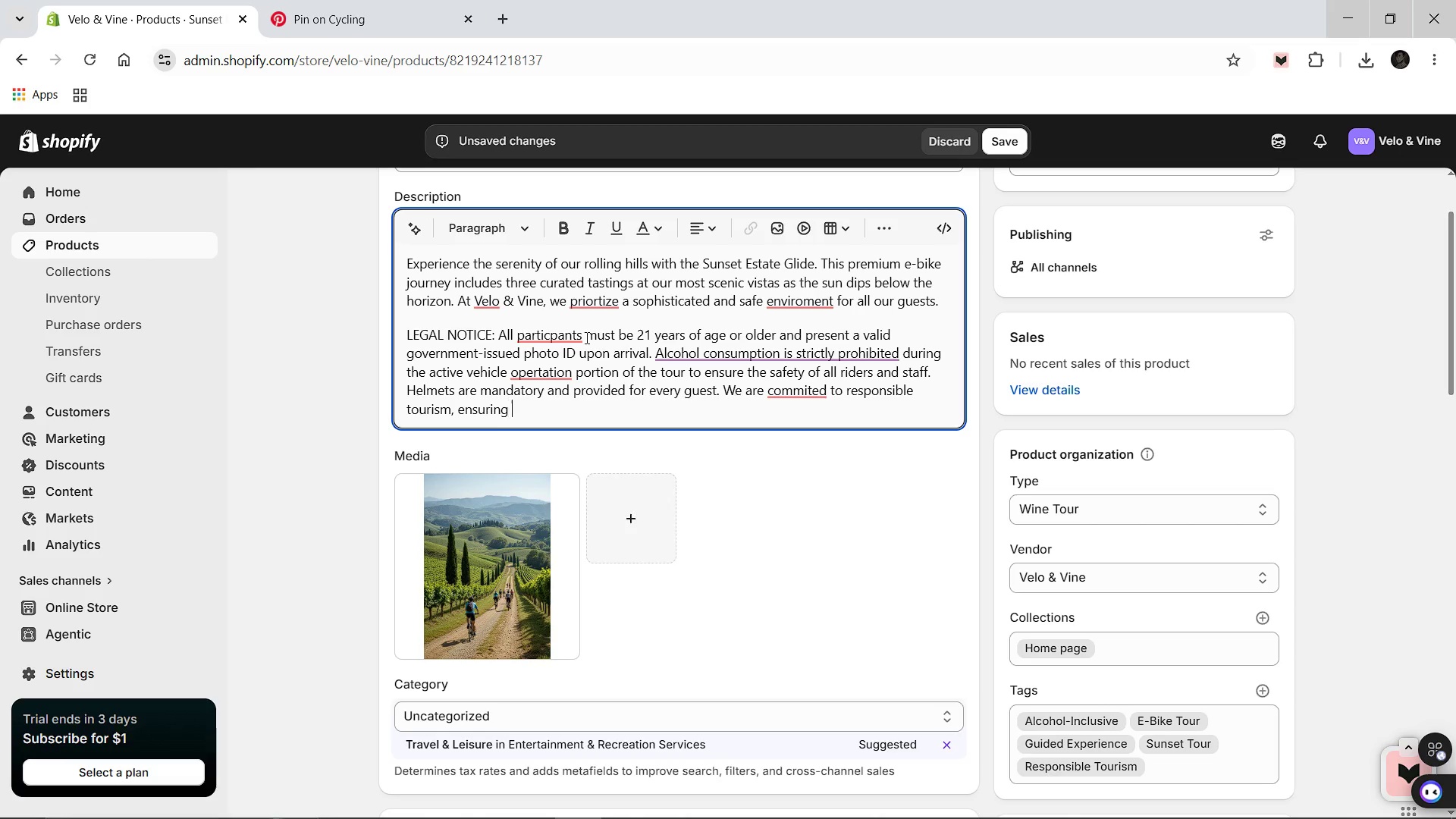 
key(Space)
 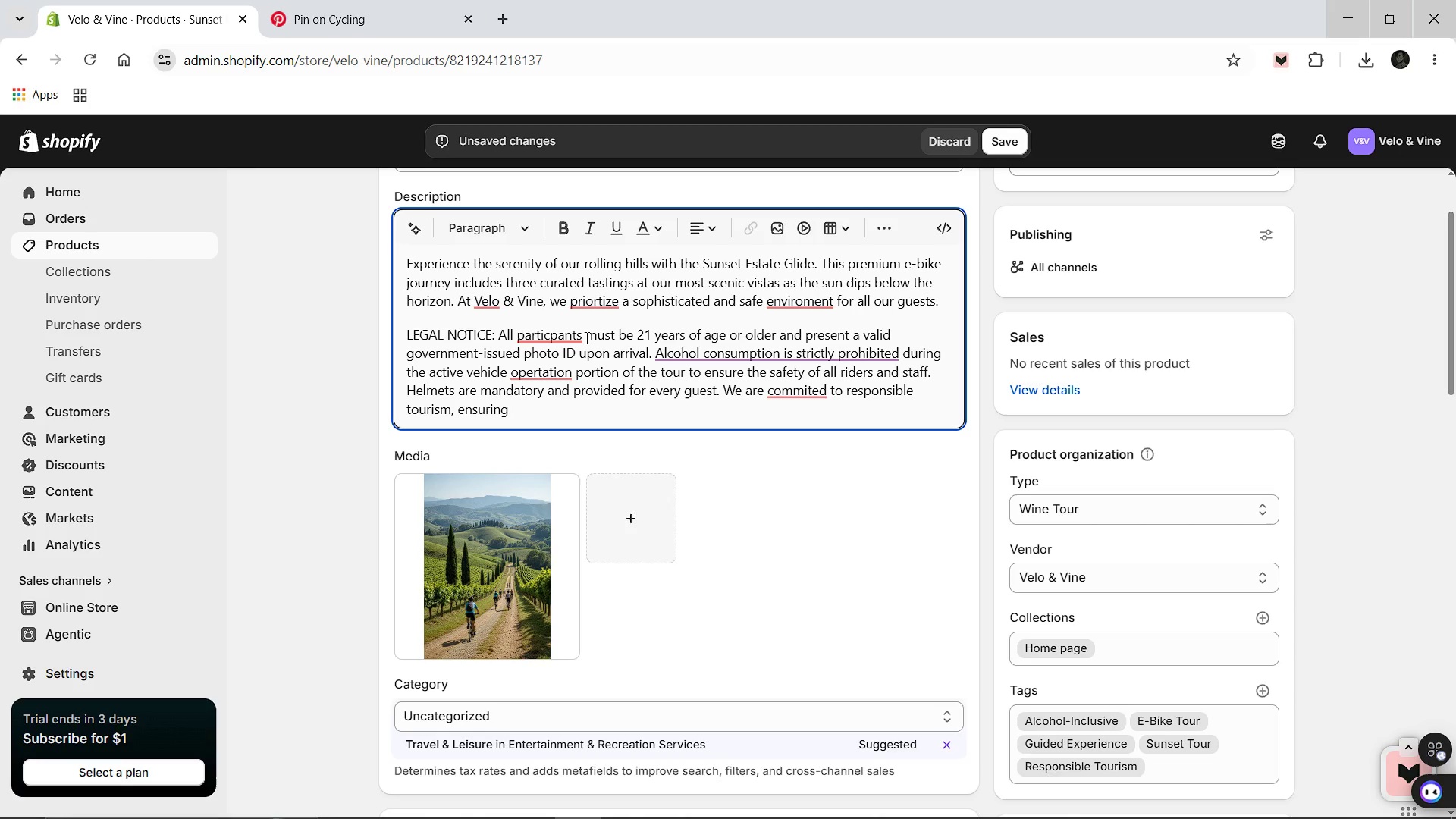 
wait(5.28)
 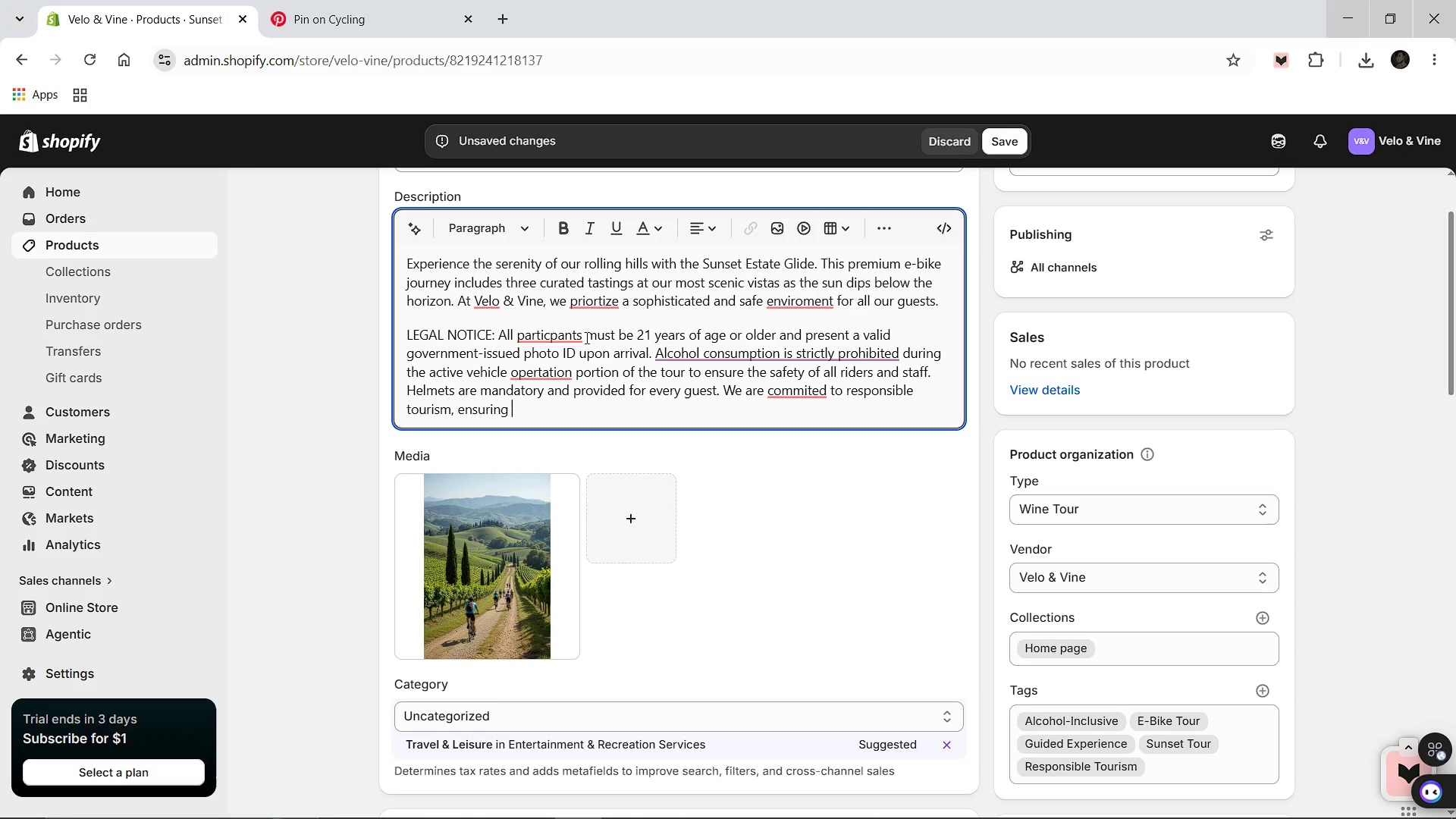 
type(tha )
key(Backspace)
type(t our impact on the local ecosystem is minimal while providing an unforgettable luxury exerience. Our guides are trained in unforge)
 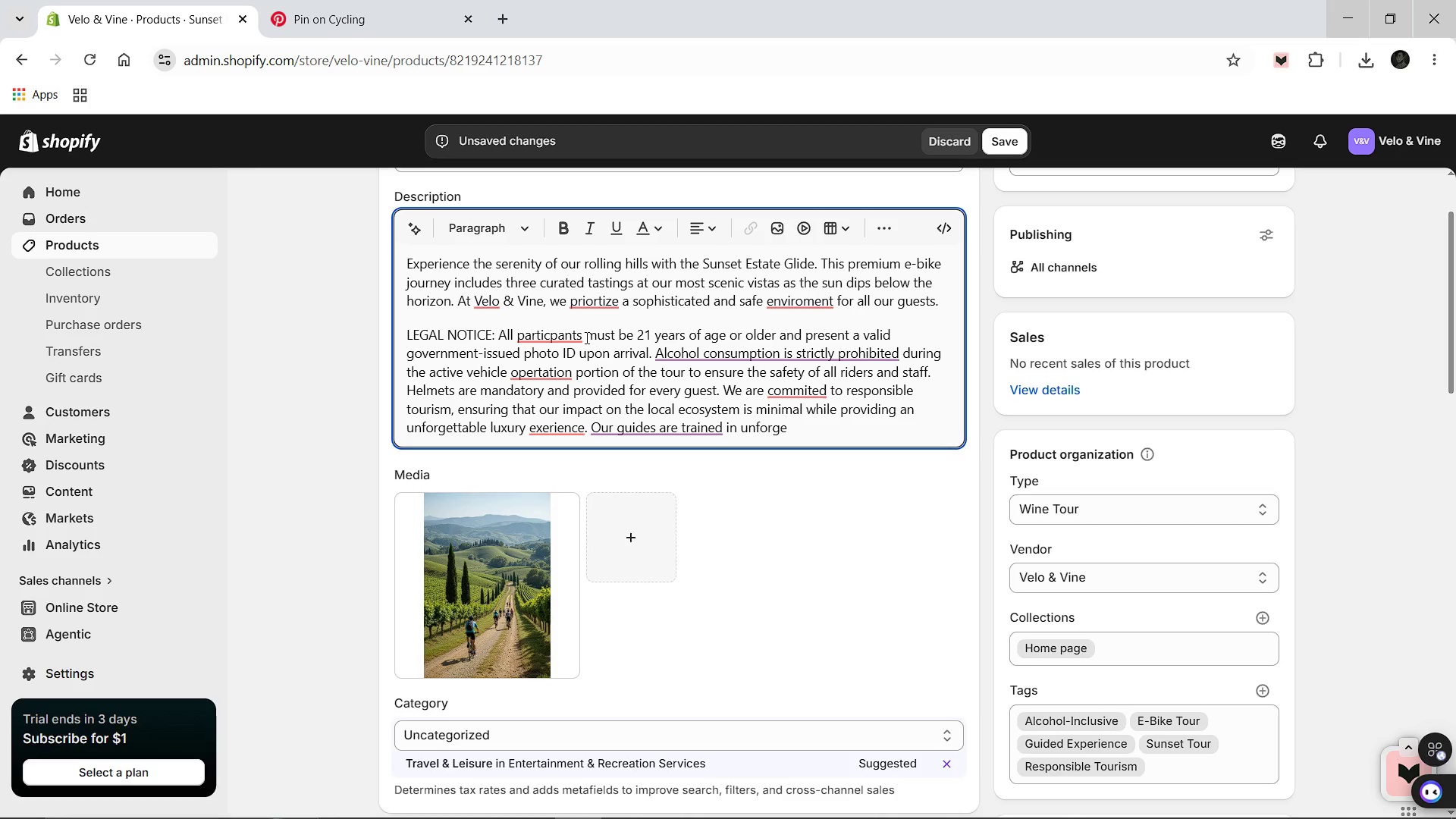 
type(ttable )
 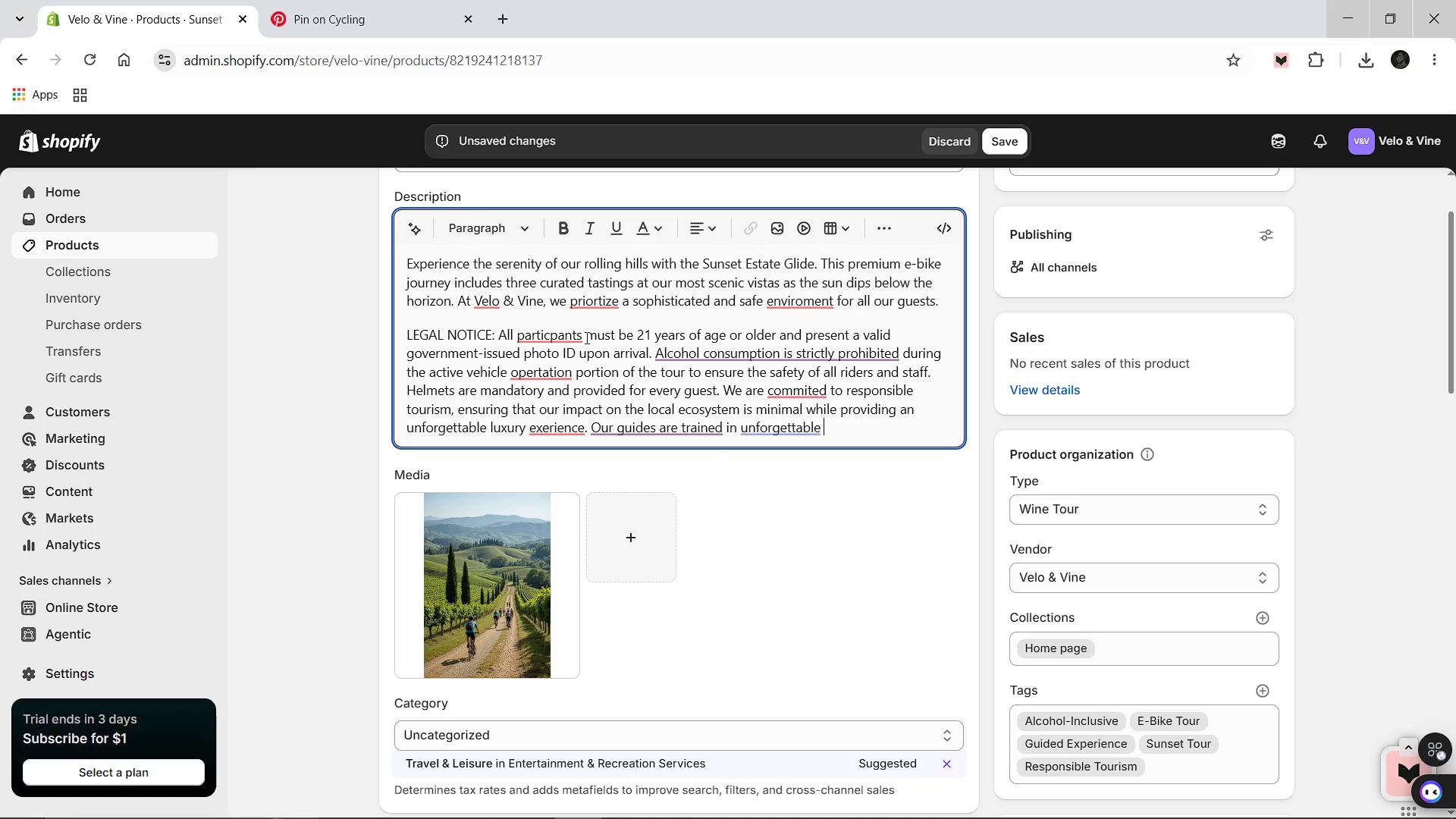 
type(luxury experience )
 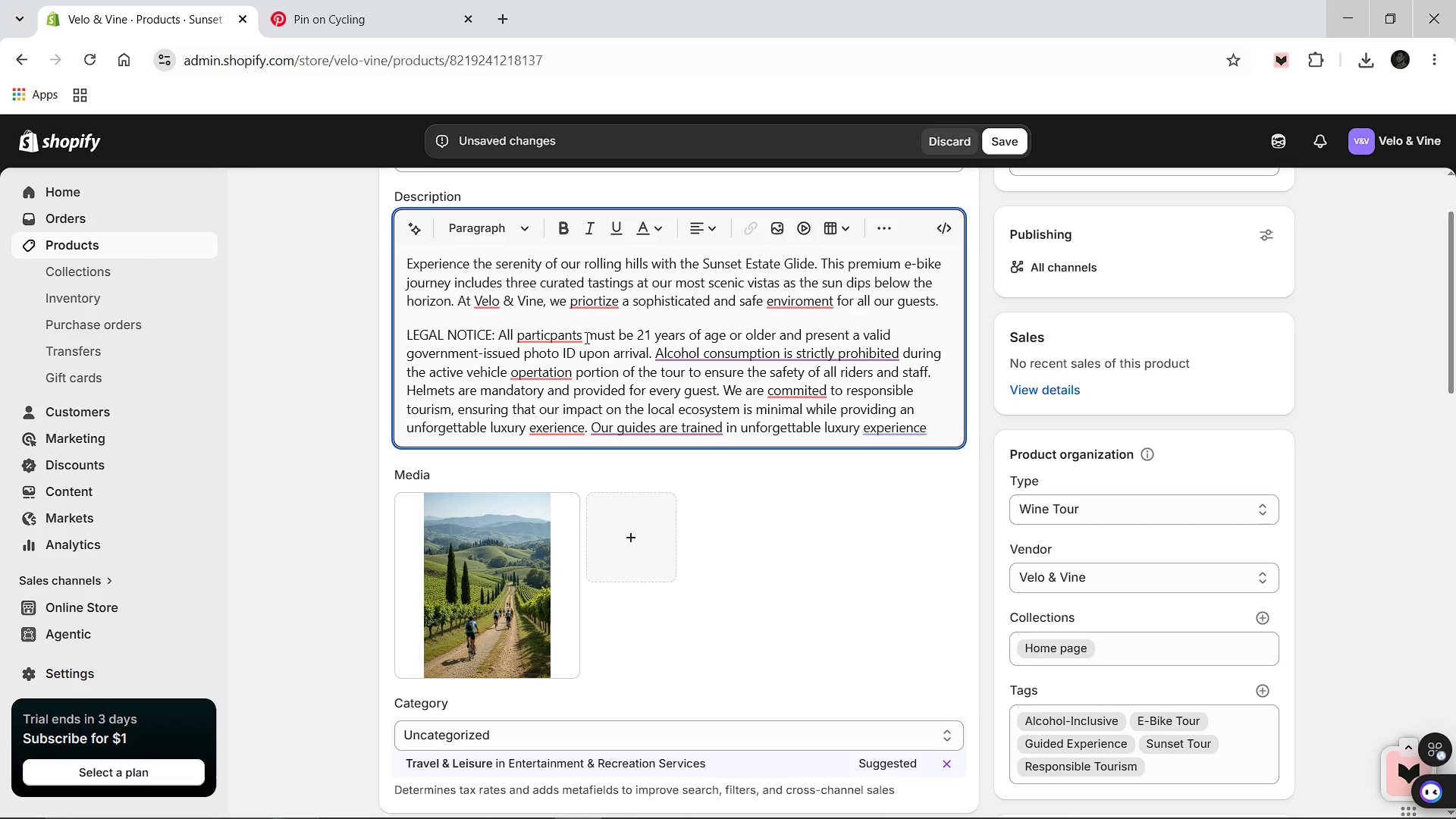 
key(Backspace)
type(. Our )
 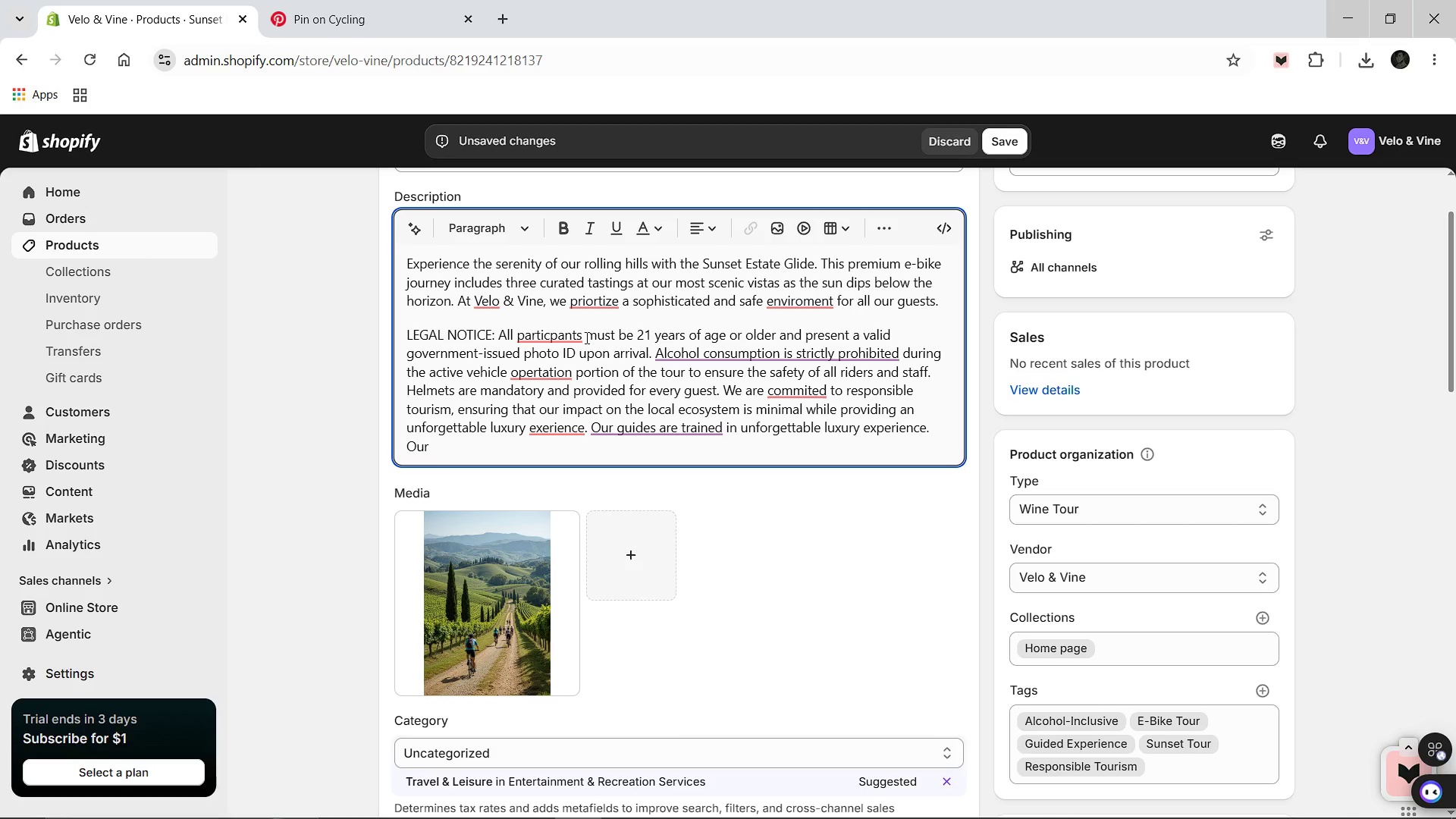 
wait(5.08)
 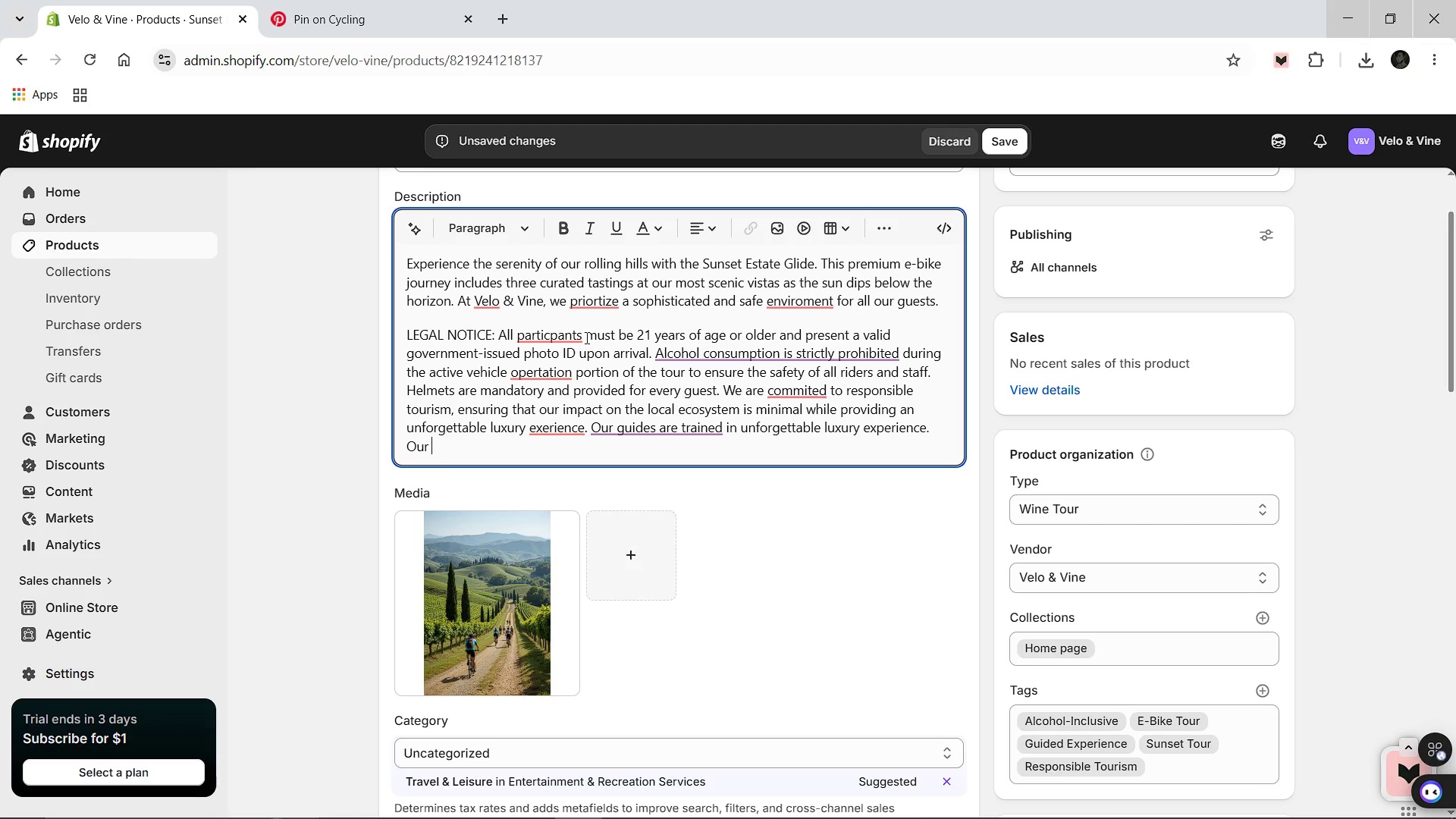 
type(guides are trained in both vitculture and emergency safety protocls)
 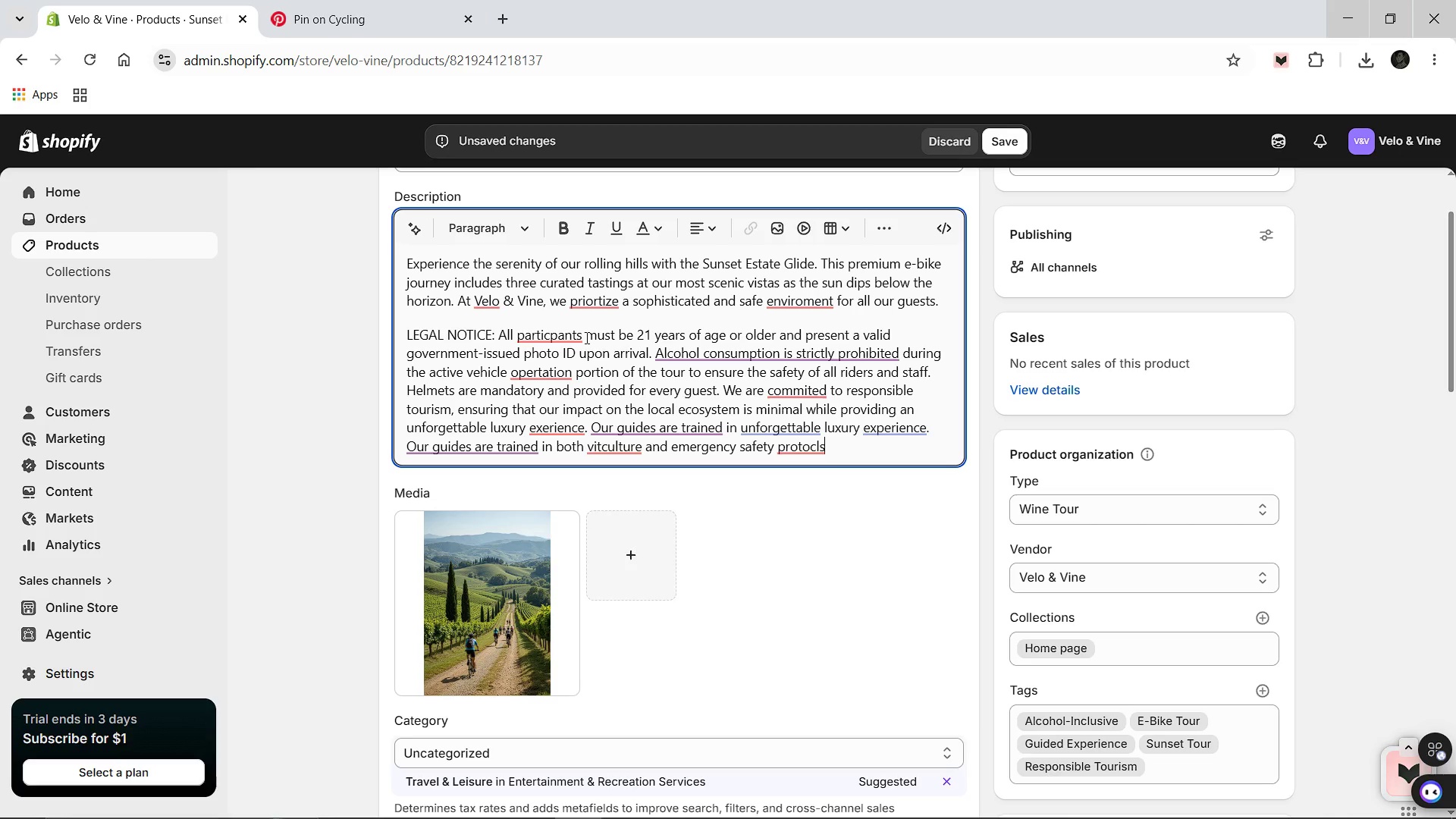 
type(, providing you wi)
key(Backspace)
key(Backspace)
 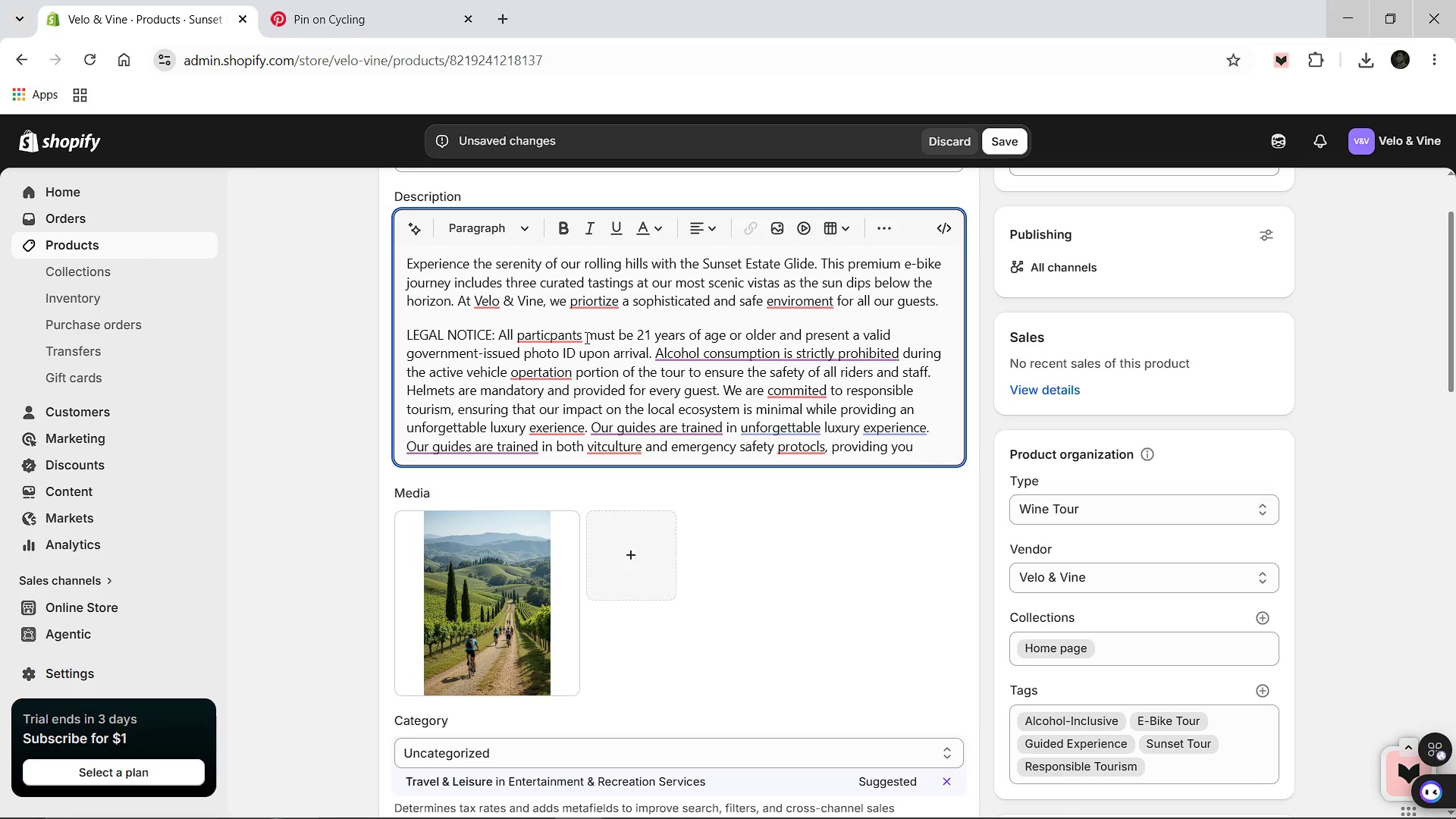 
wait(5.03)
 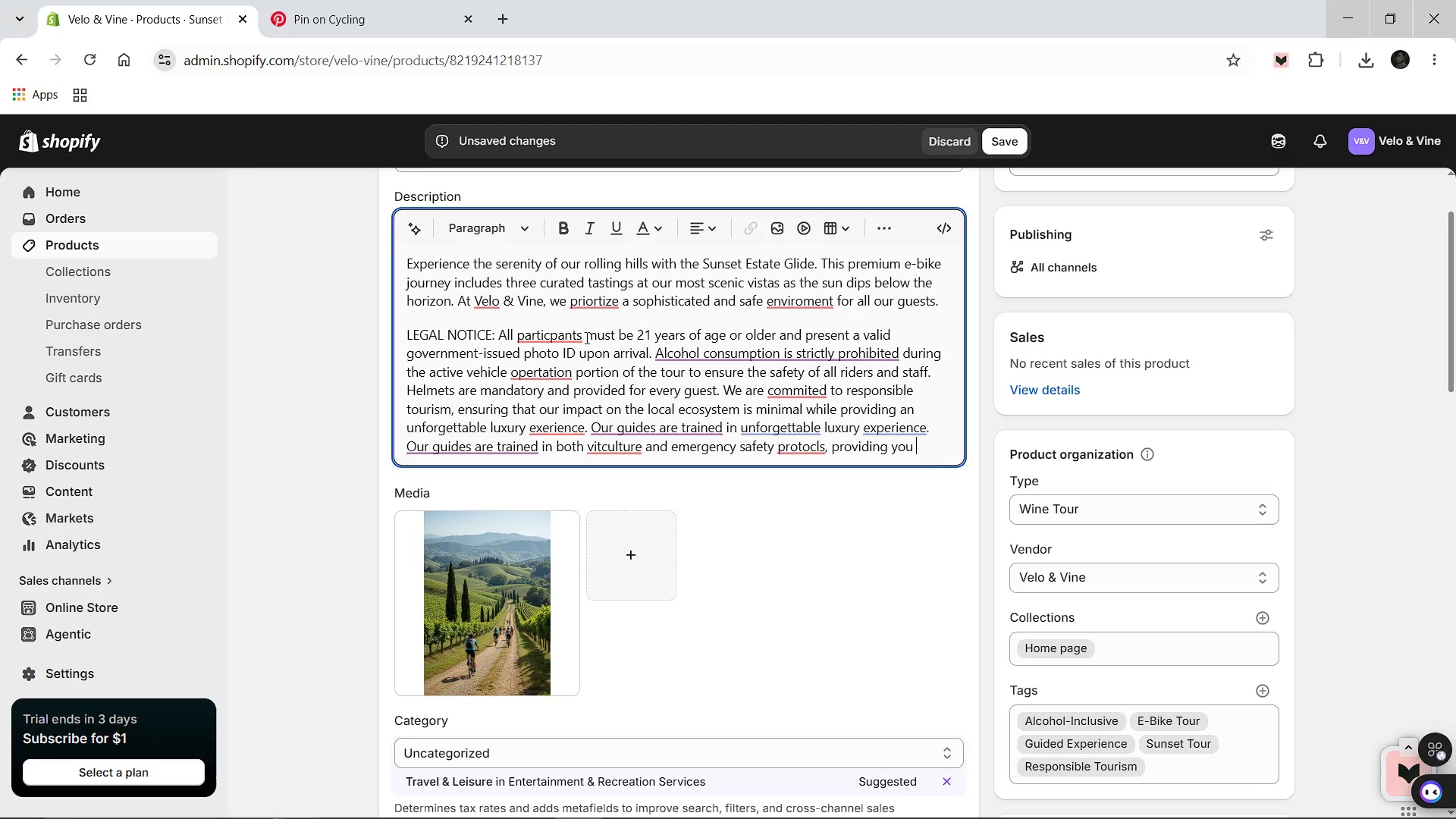 
type(with a seamless )
 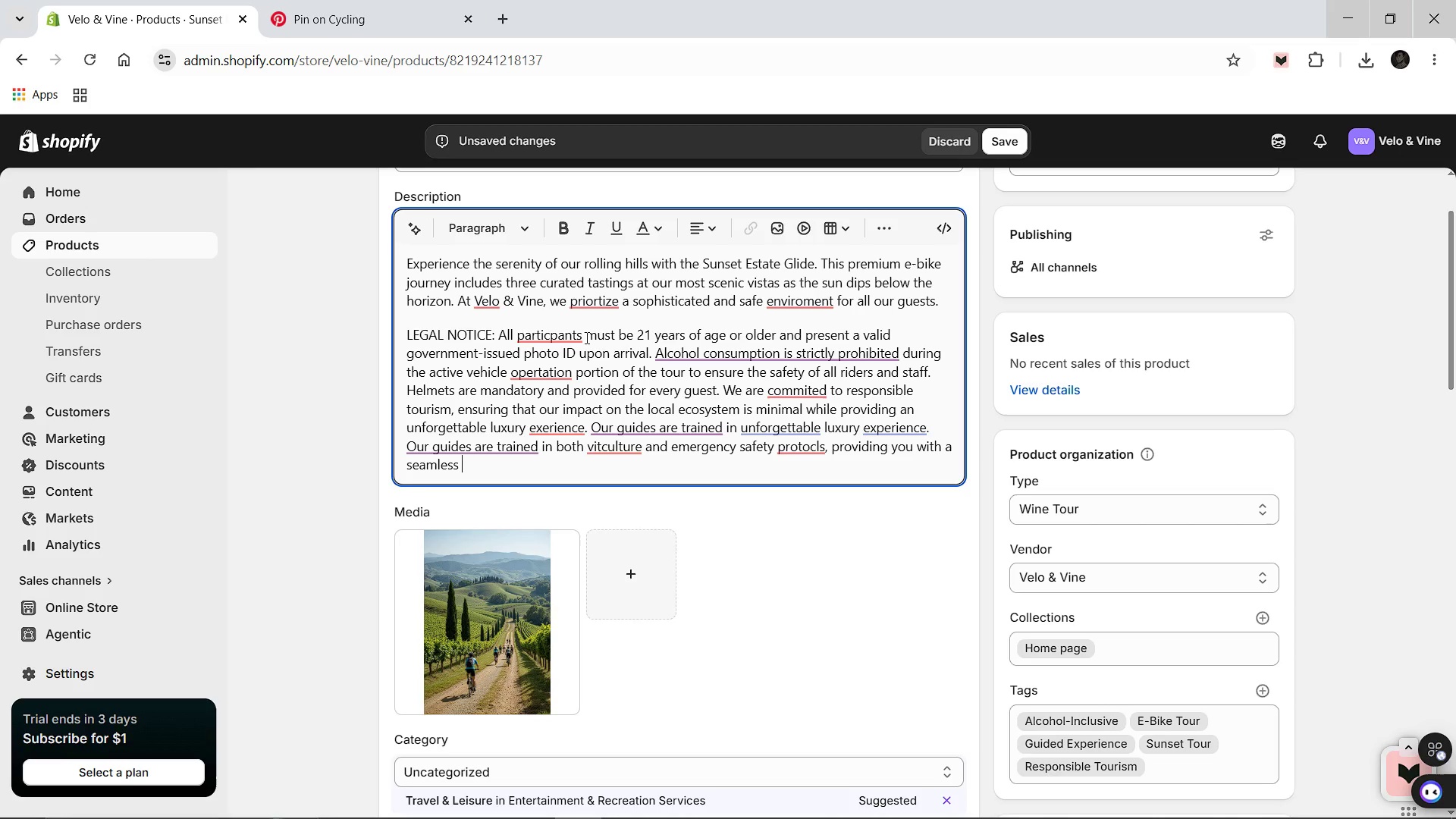 
wait(5.86)
 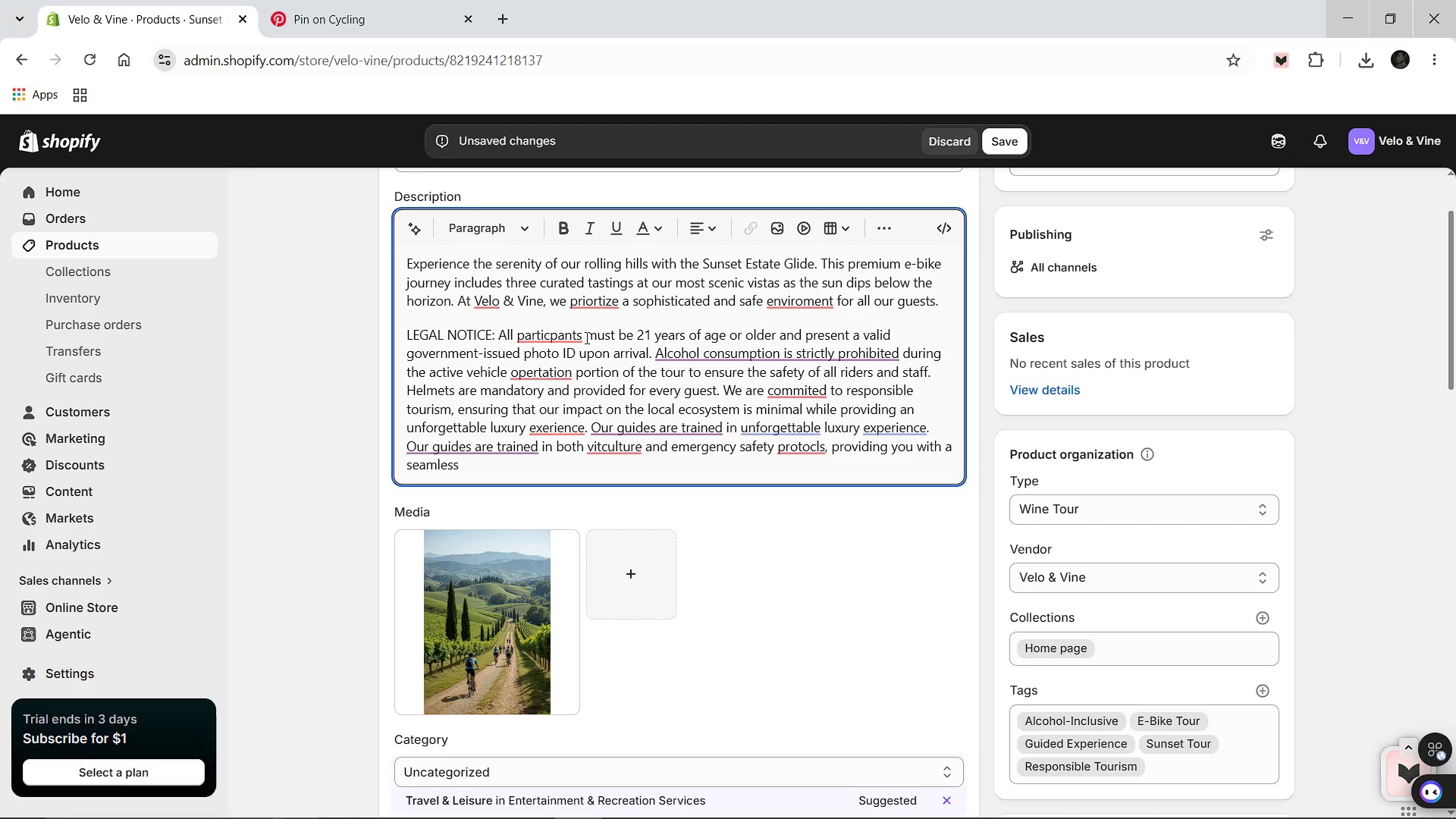 
key(Backspace)
type( )
key(Backspace)
type( blend of education and adventure )
key(Backspace)
type(. By booking this tour )
key(Backspace)
type( )
 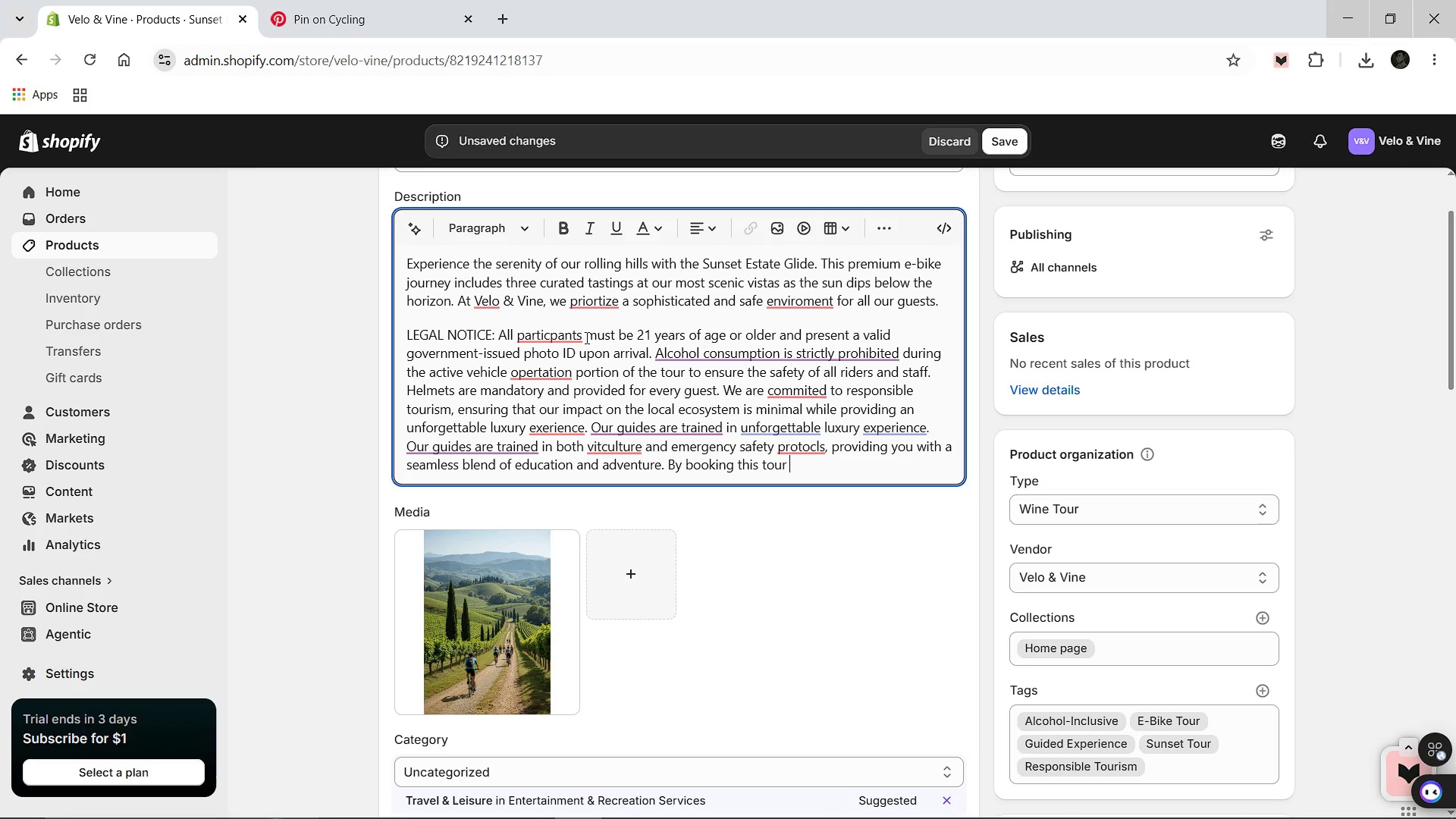 
key(Space)
 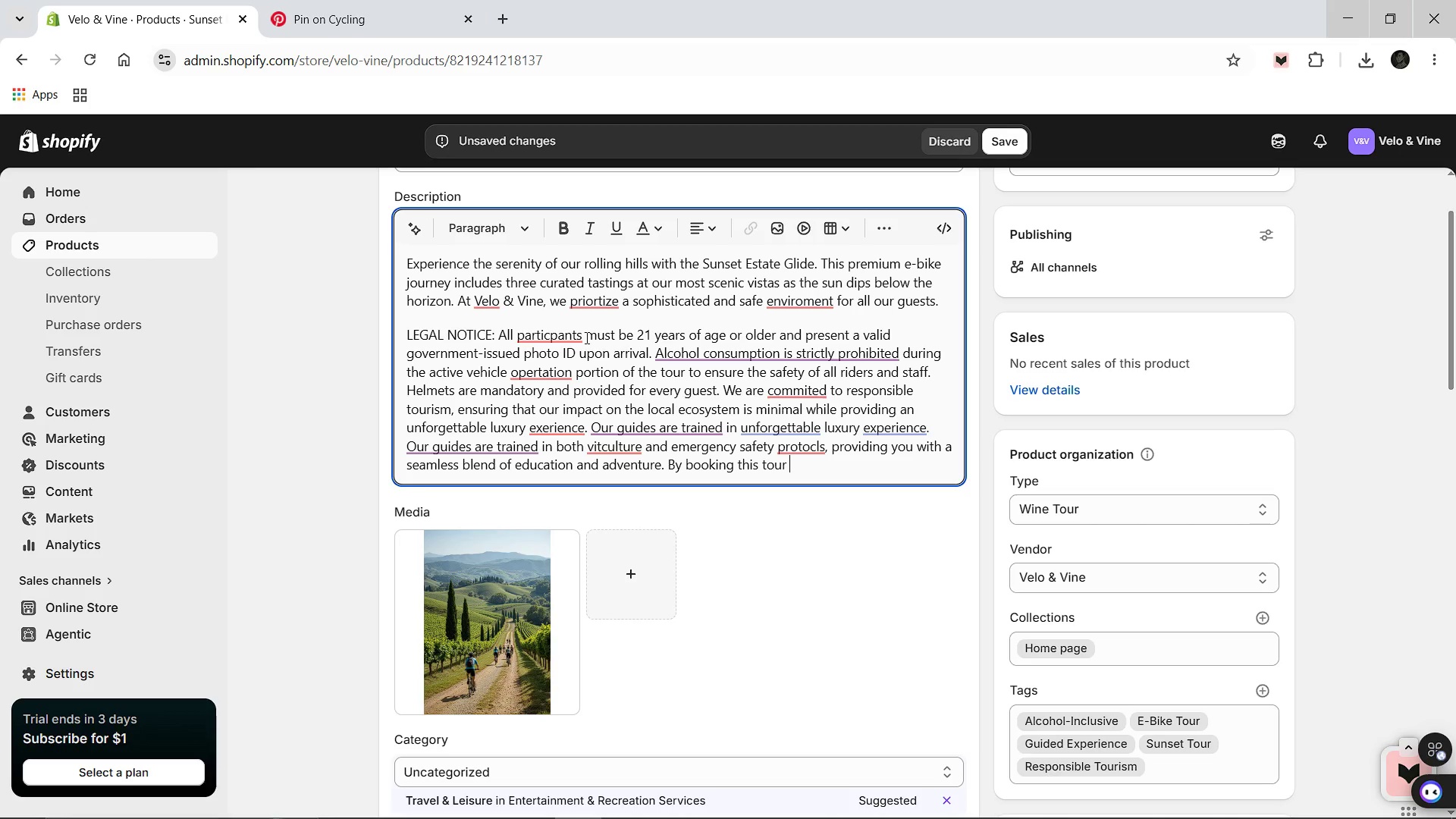 
key(Backspace)
 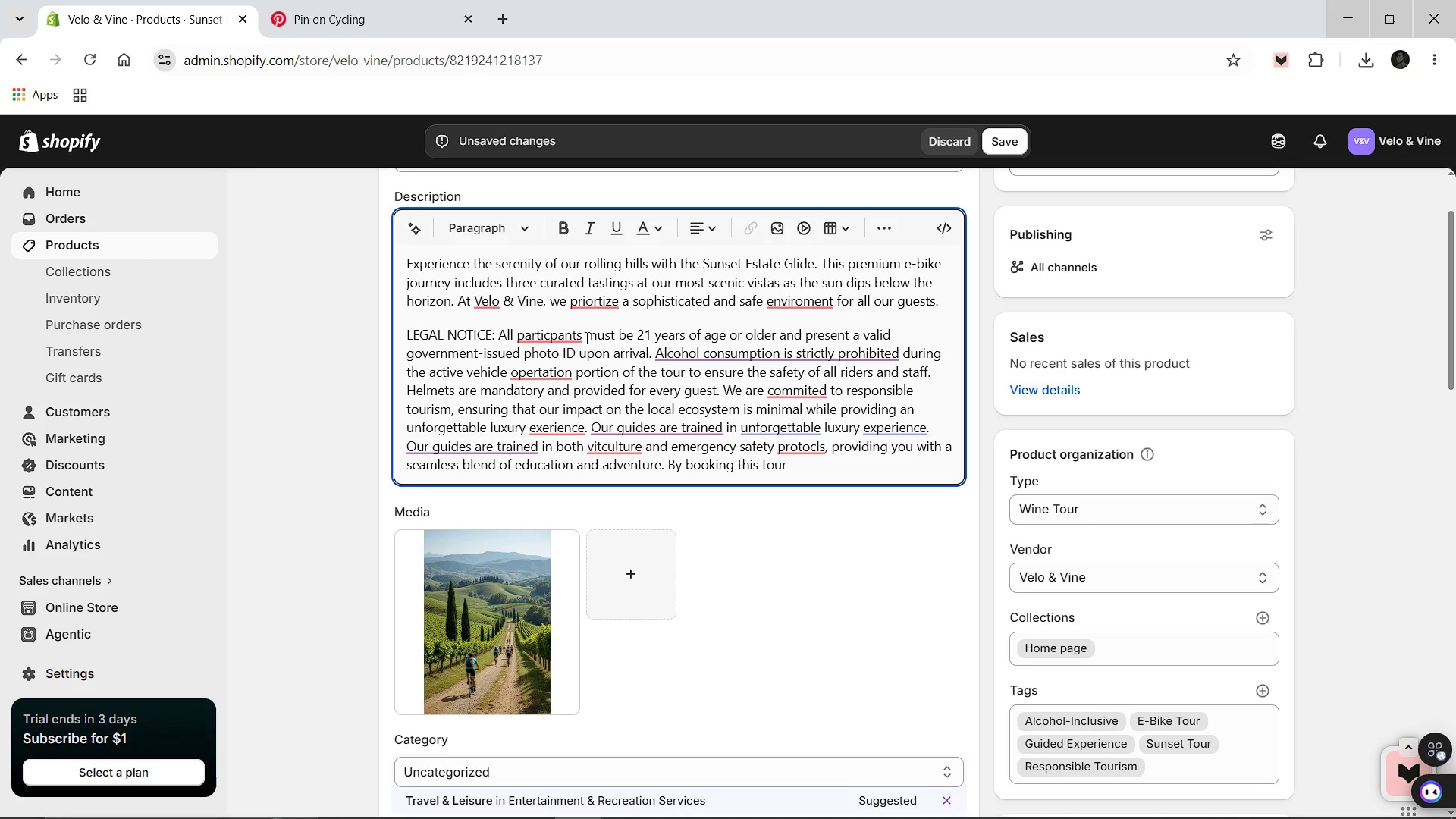 
key(Space)
 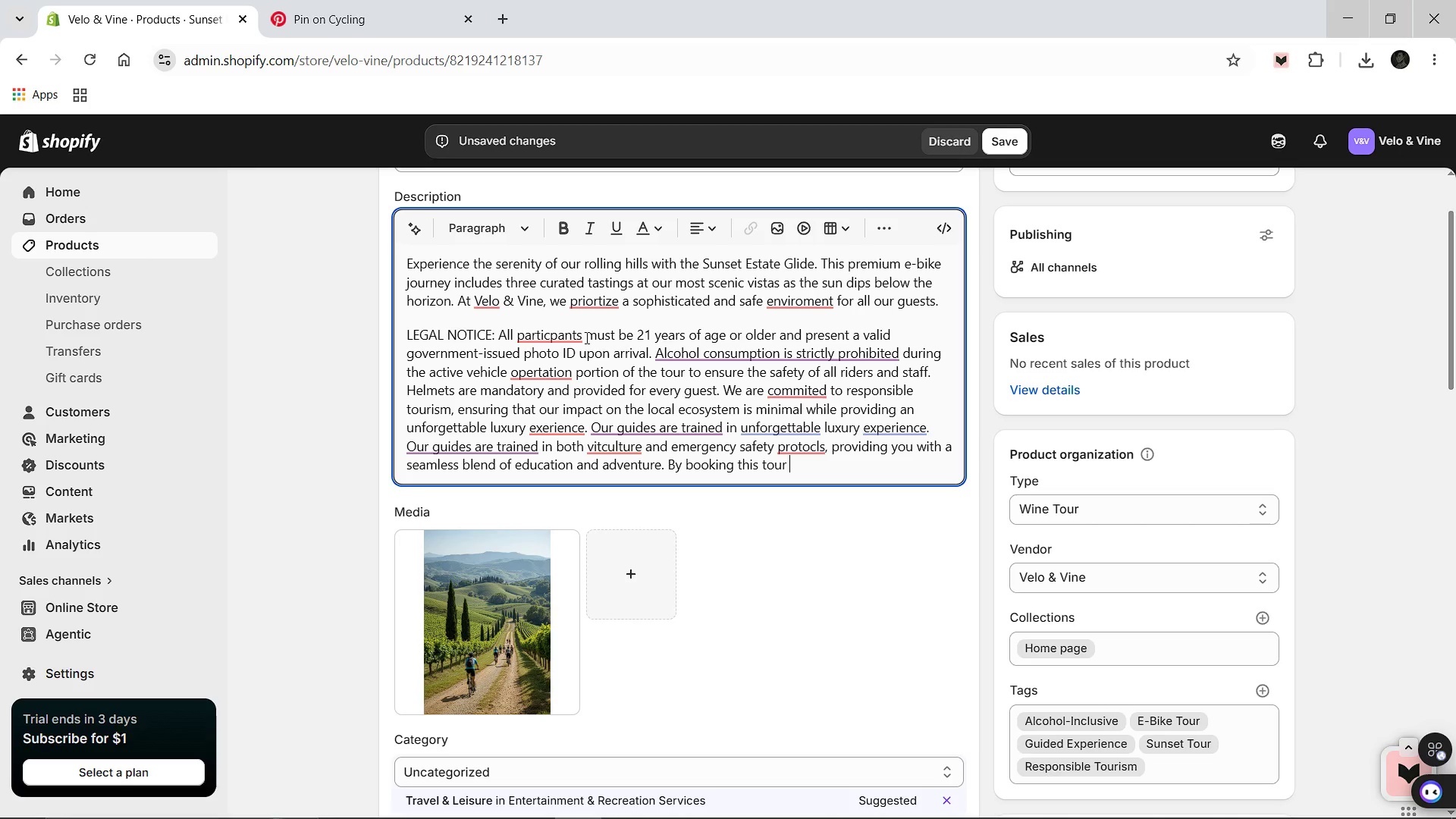 
key(Backspace)
 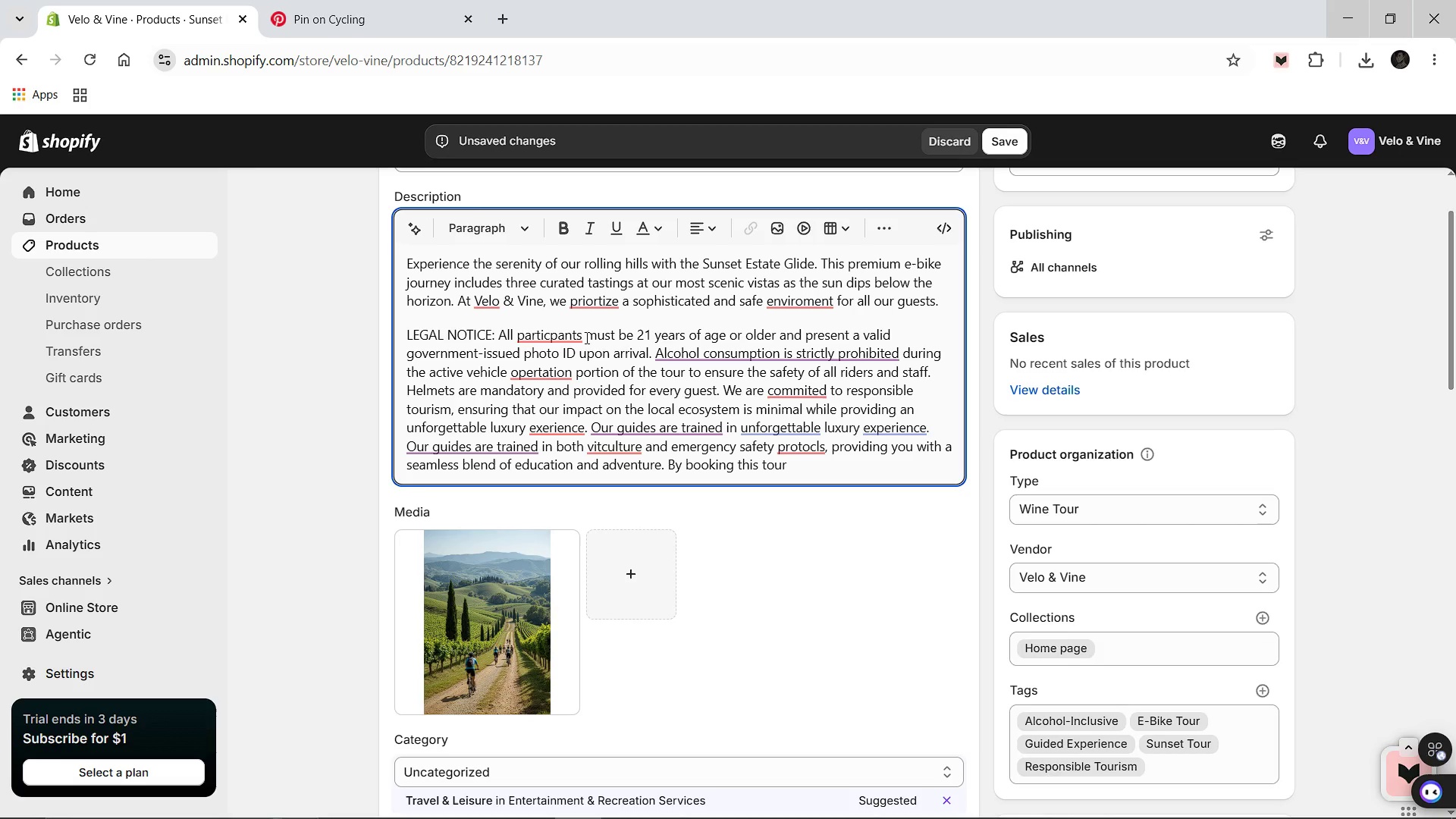 
key(Space)
 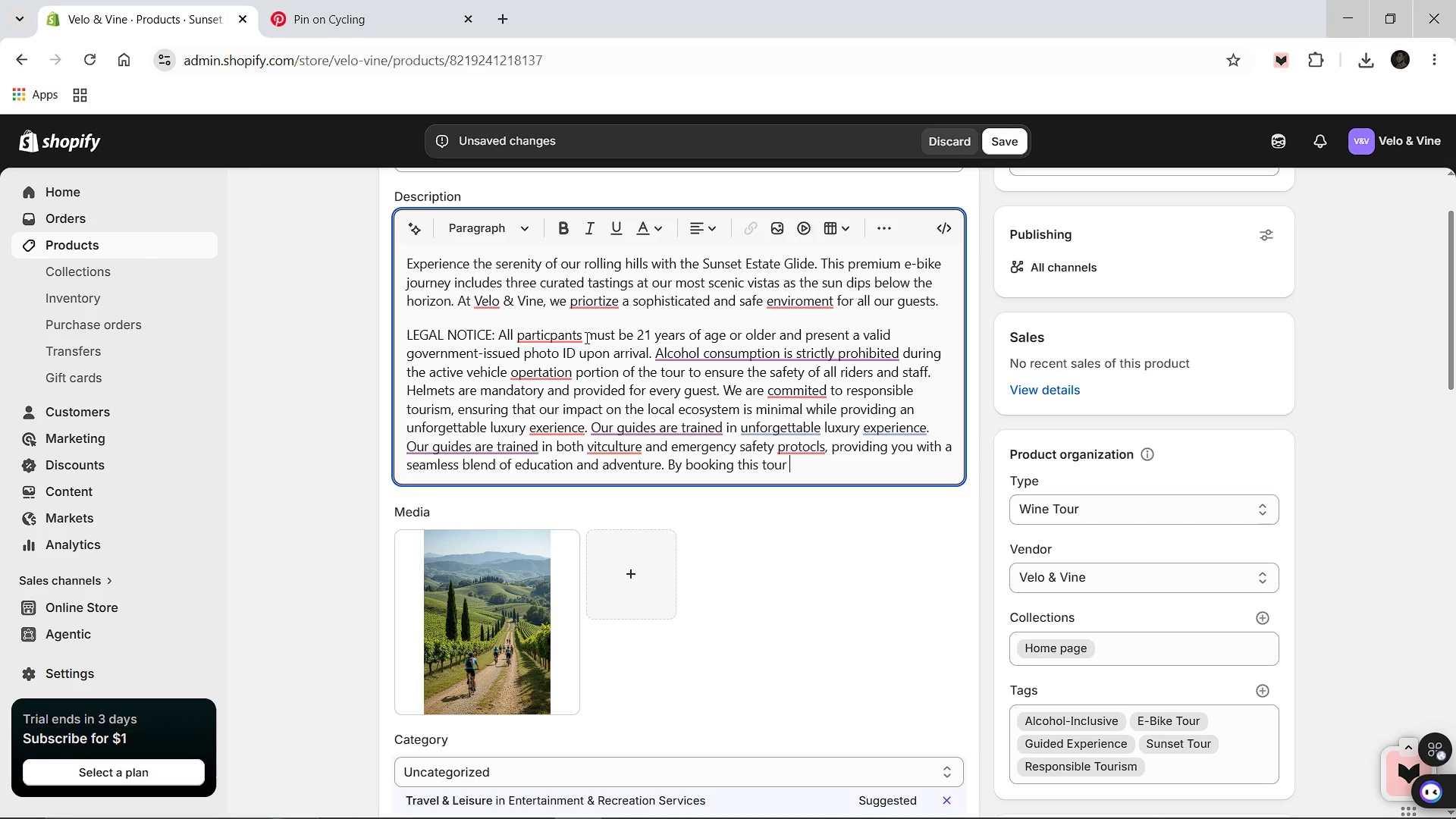 
key(Backspace)
 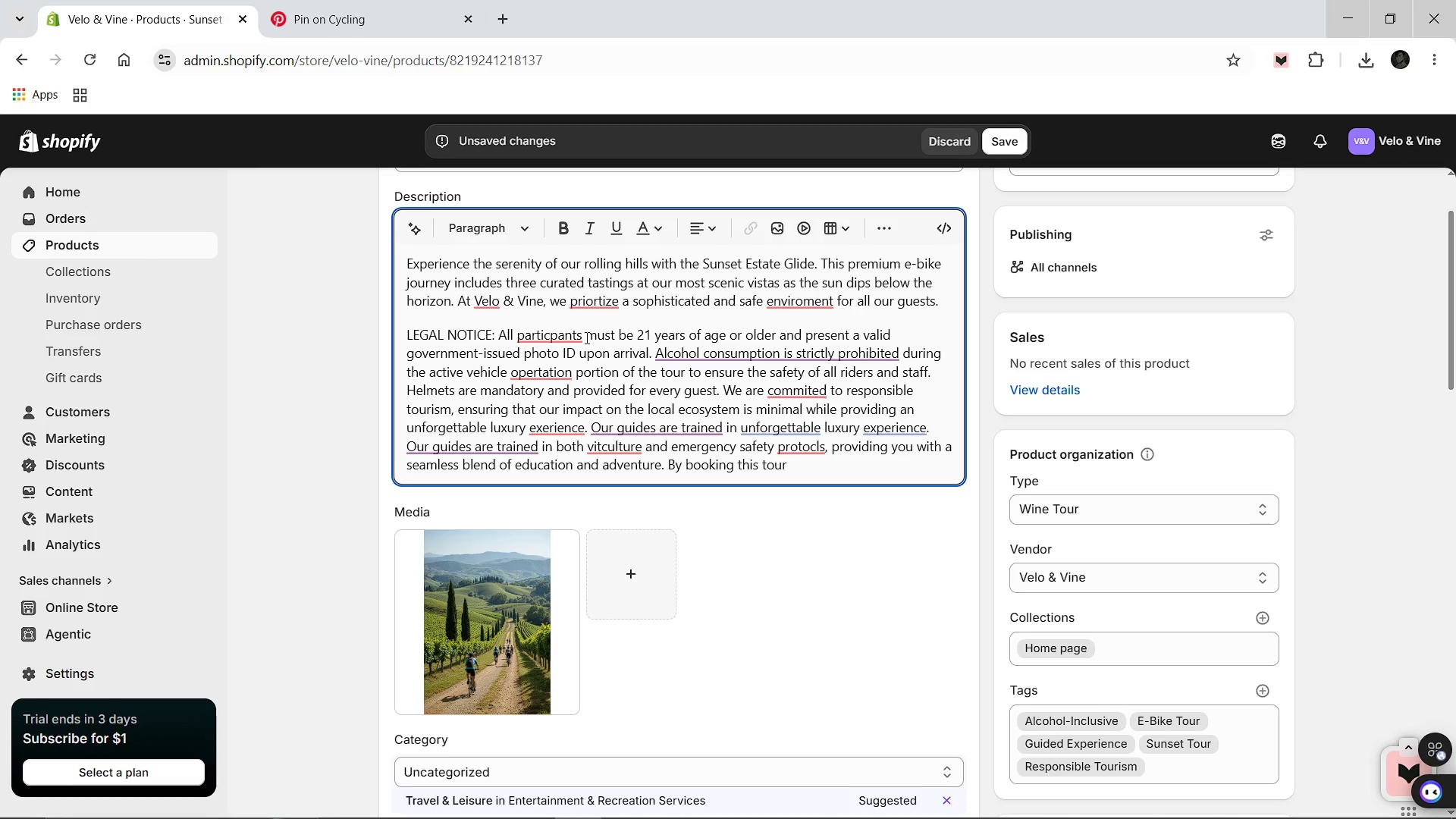 
type(,)
key(Backspace)
key(Backspace)
type(, your acknowlege )
key(Backspace)
key(Backspace)
key(Backspace)
type(dge our soberity )
key(Backspace)
type(-first policy and gree)
key(Backspace)
key(Backspace)
key(Backspace)
key(Backspace)
type(agree to adhere )
 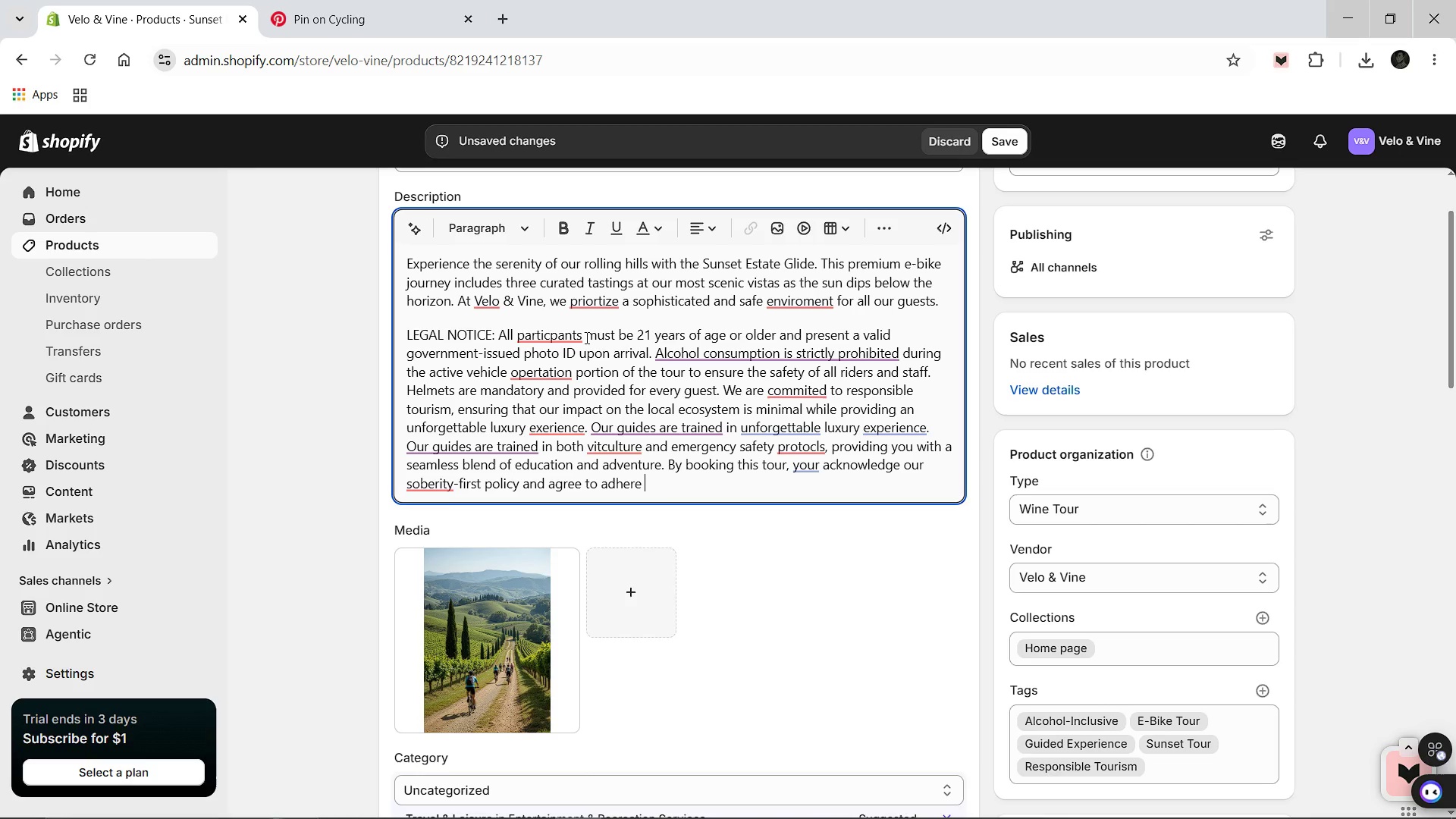 
key(Space)
 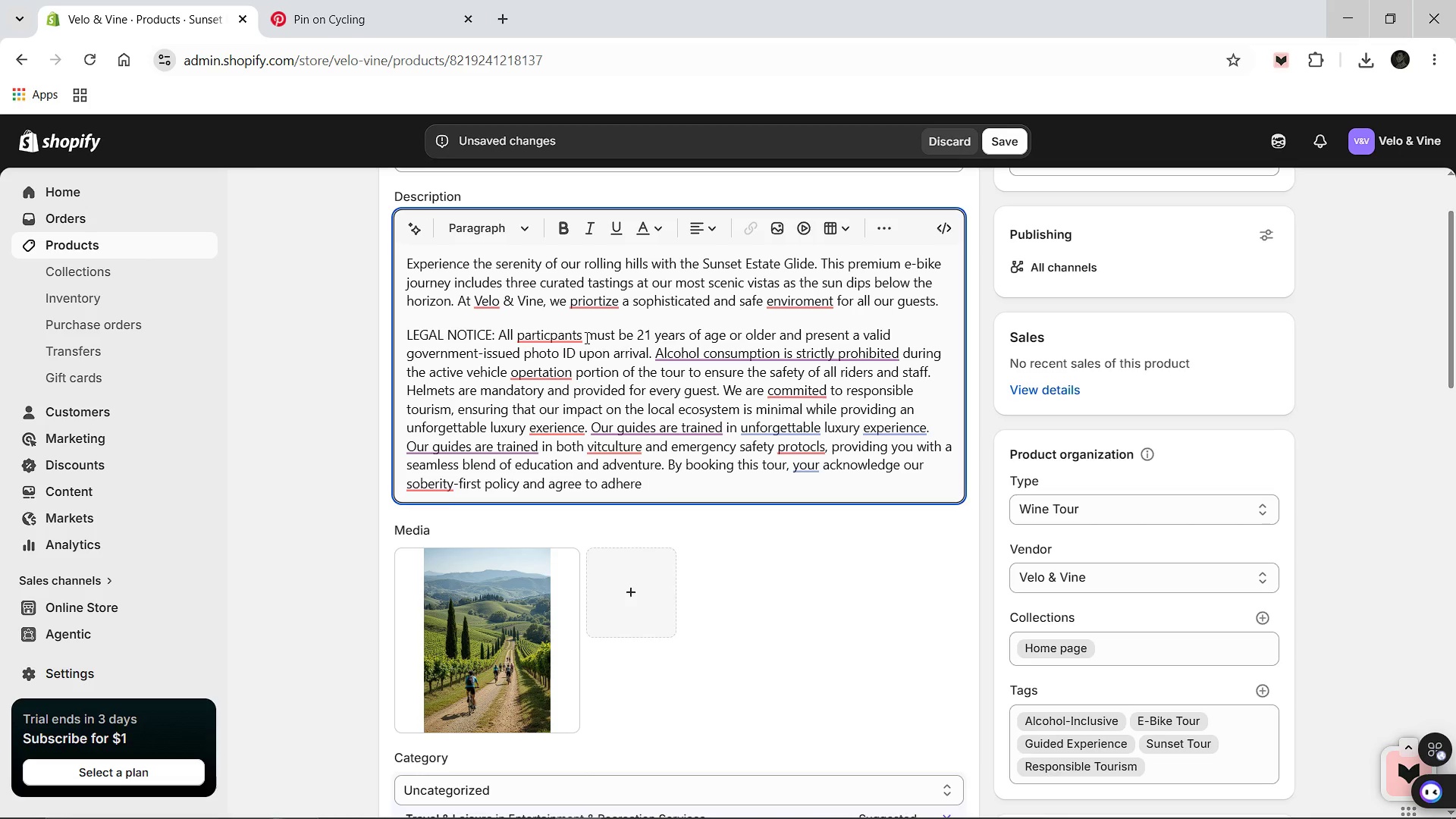 
key(Backspace)
 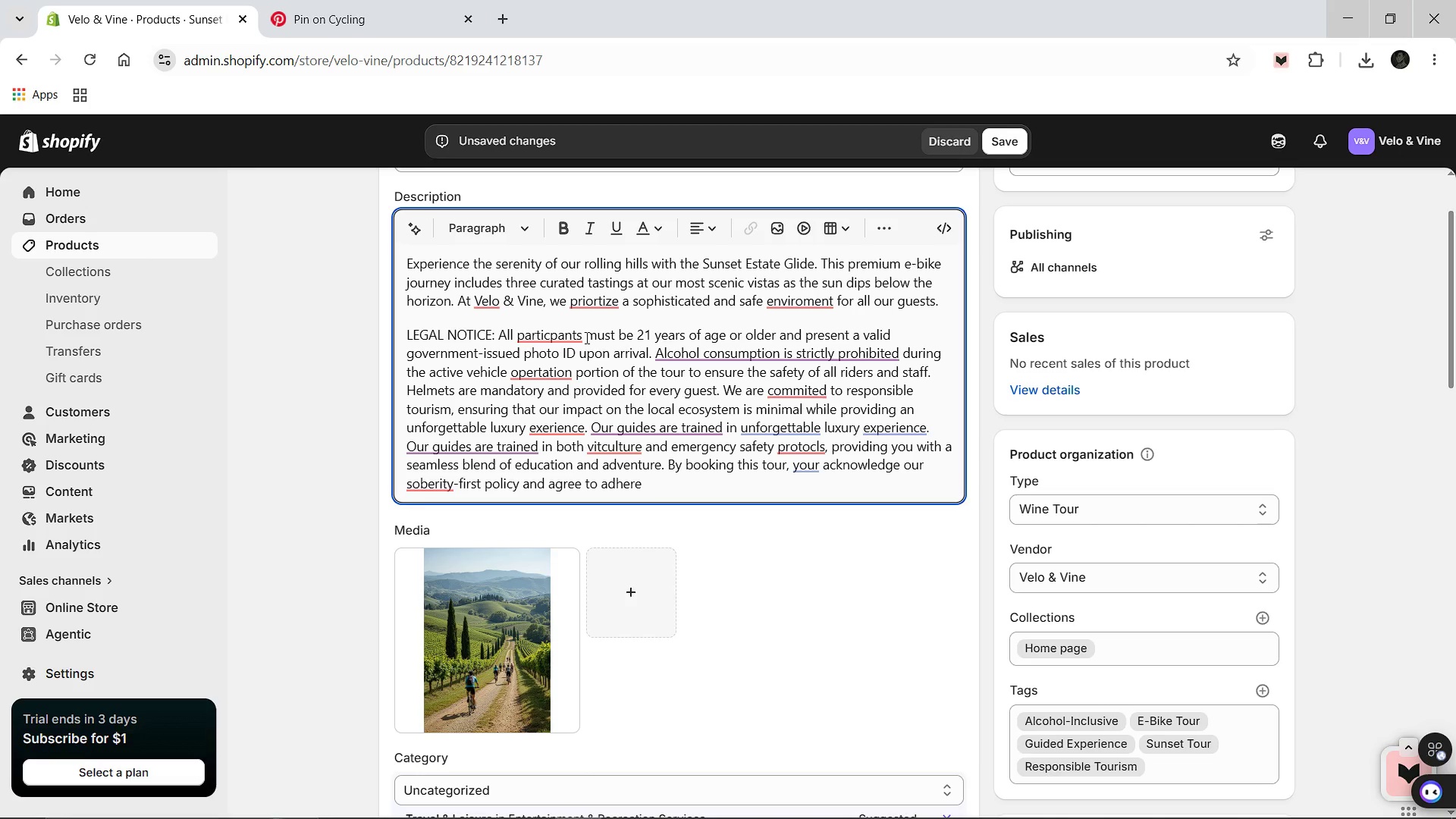 
key(Space)
 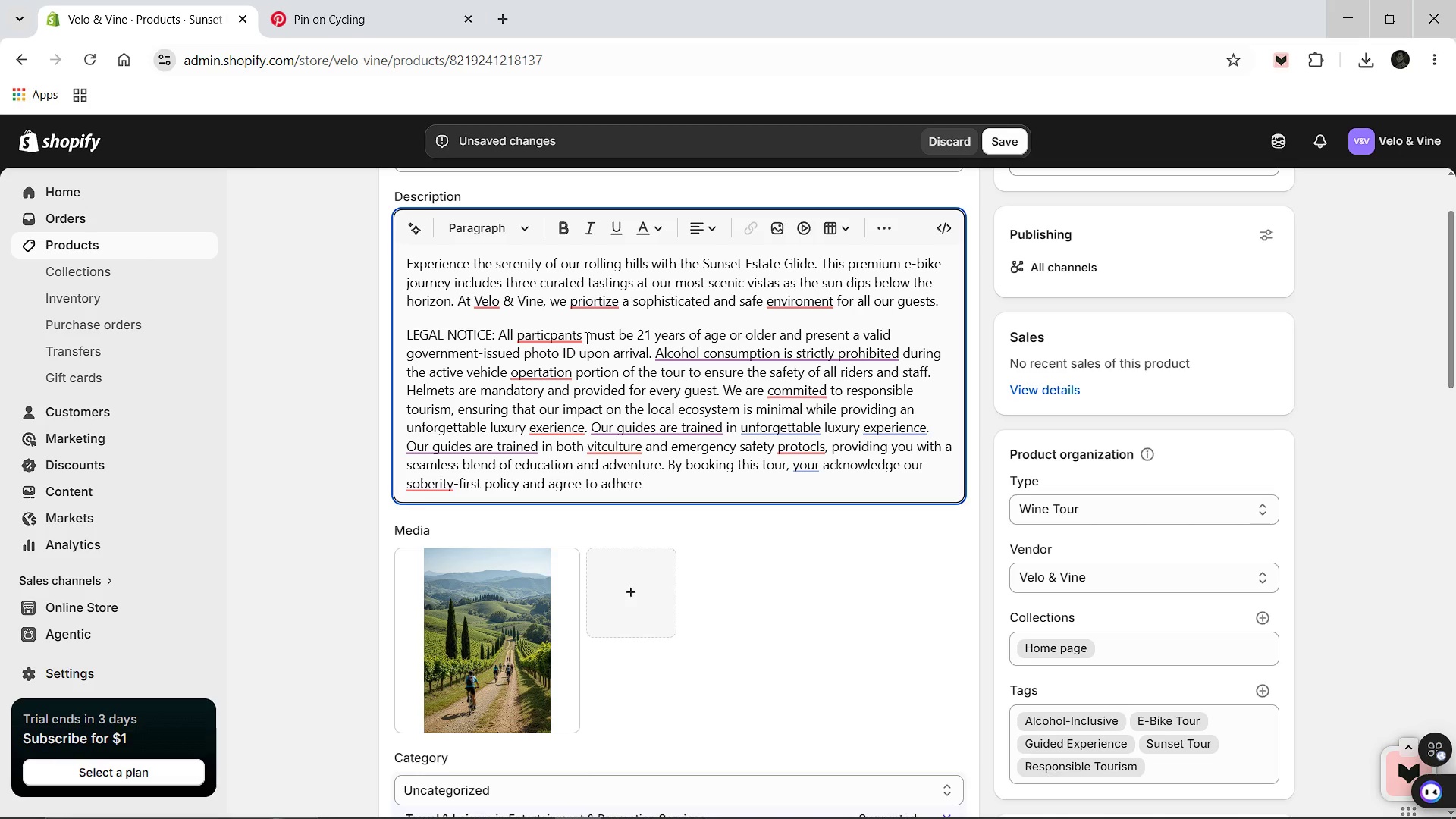 
key(Backspace)
 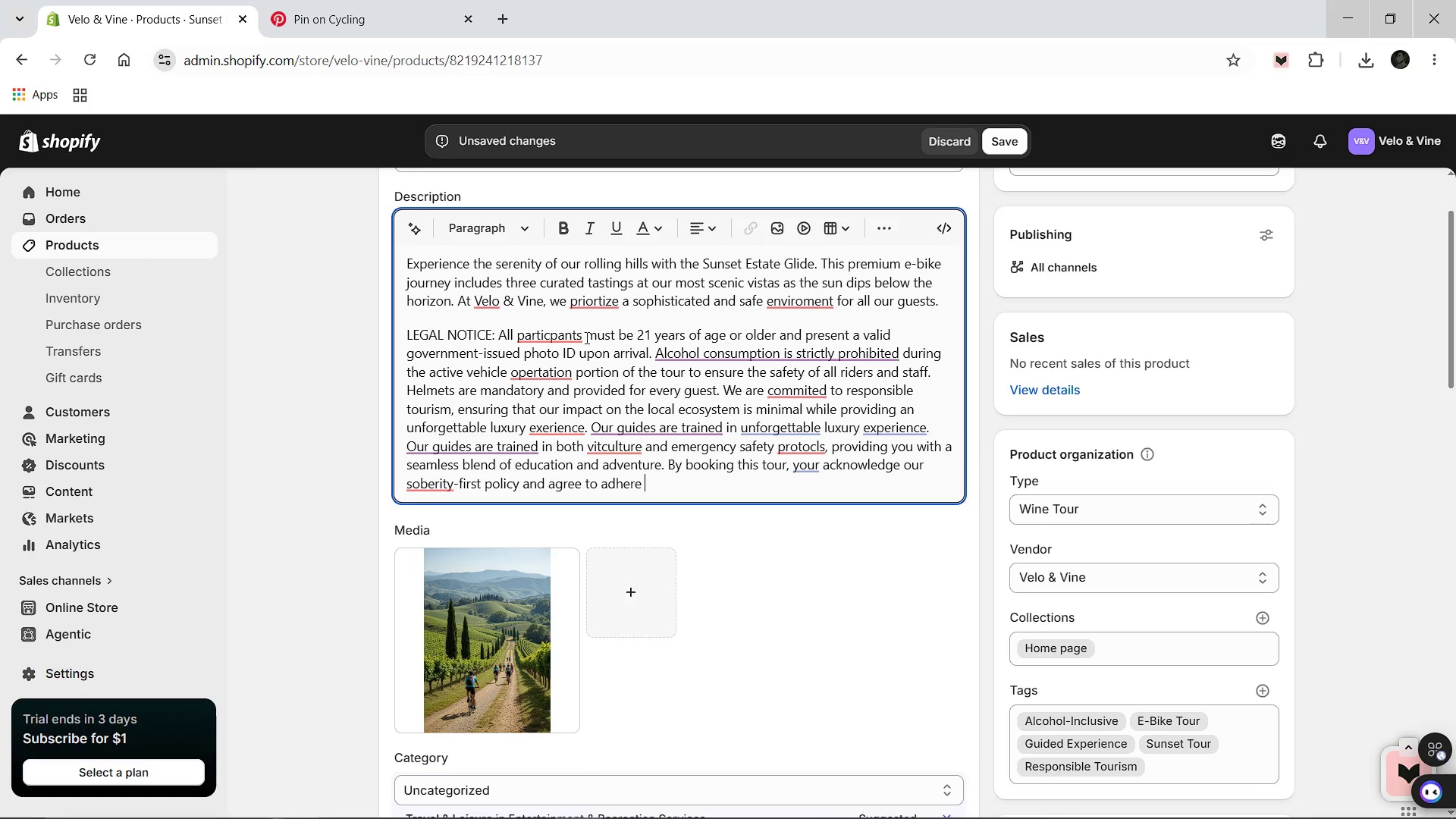 
wait(8.05)
 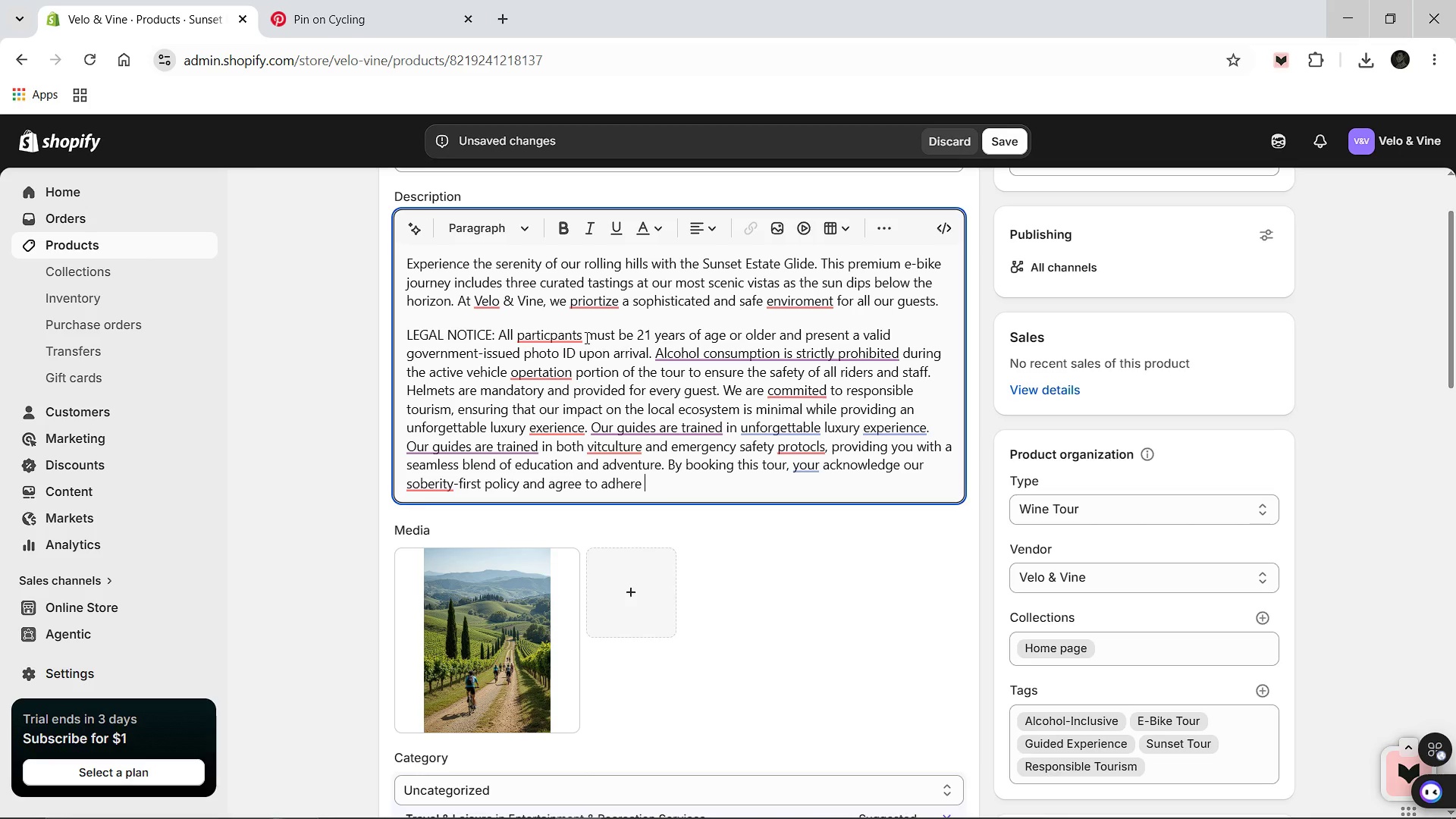 
type(to all staff instructions regarding e-bike opertations )
key(Backspace)
key(Backspace)
type(. We believe )
 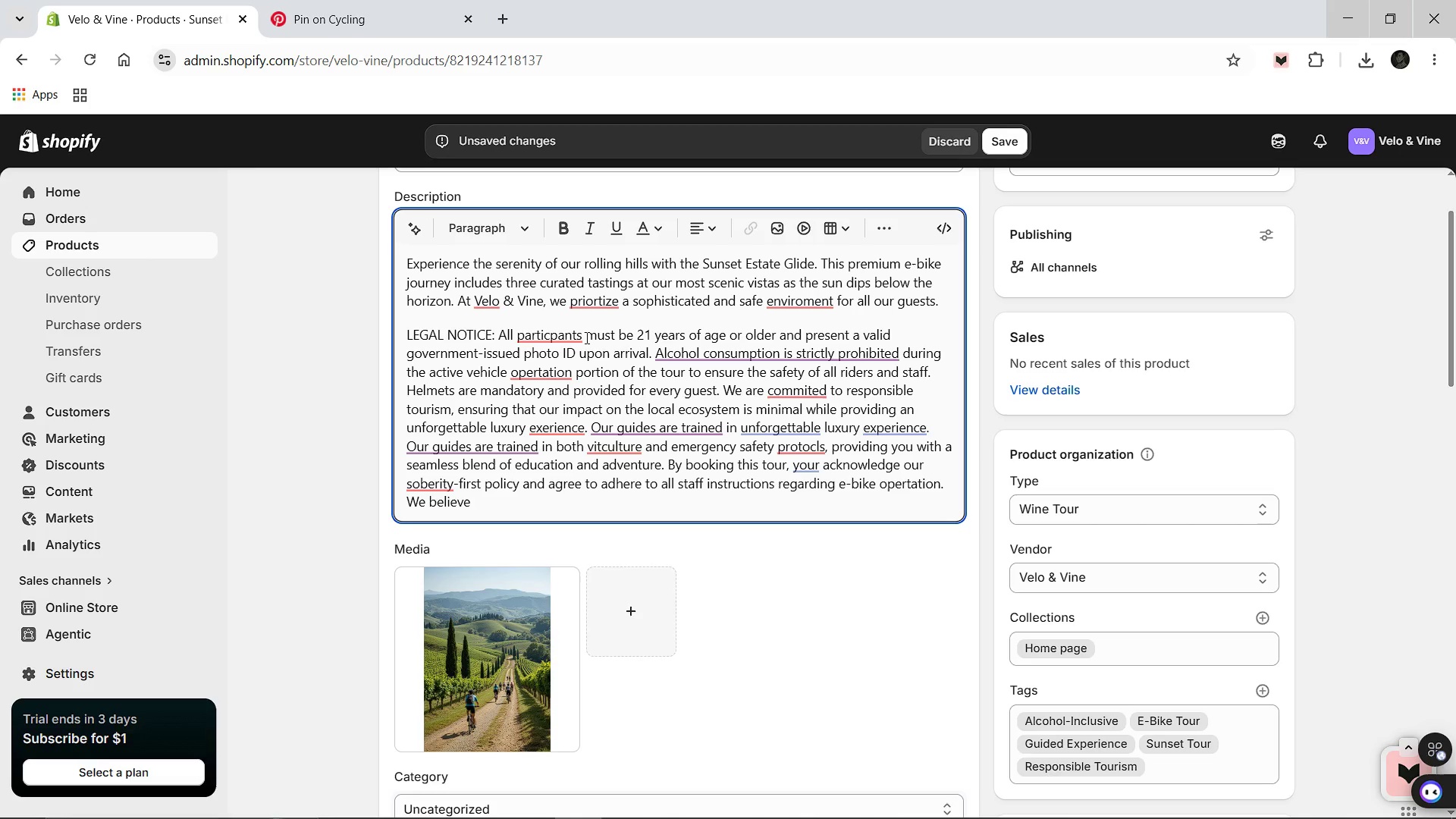 
type(that true luxury lies in the harmony of exhirlirathio )
key(Backspace)
type(n )